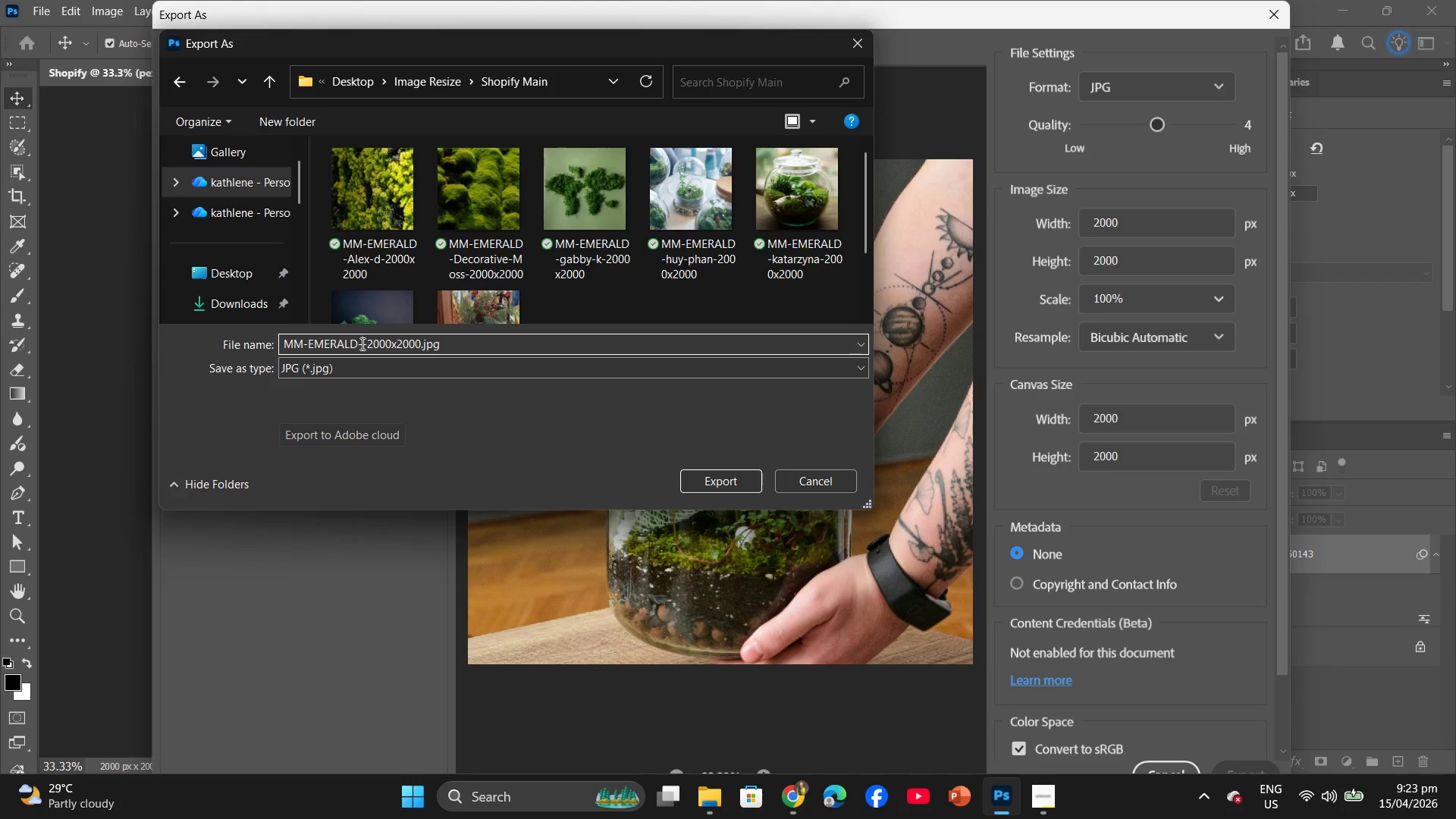 
type(Terrarium-jar)
 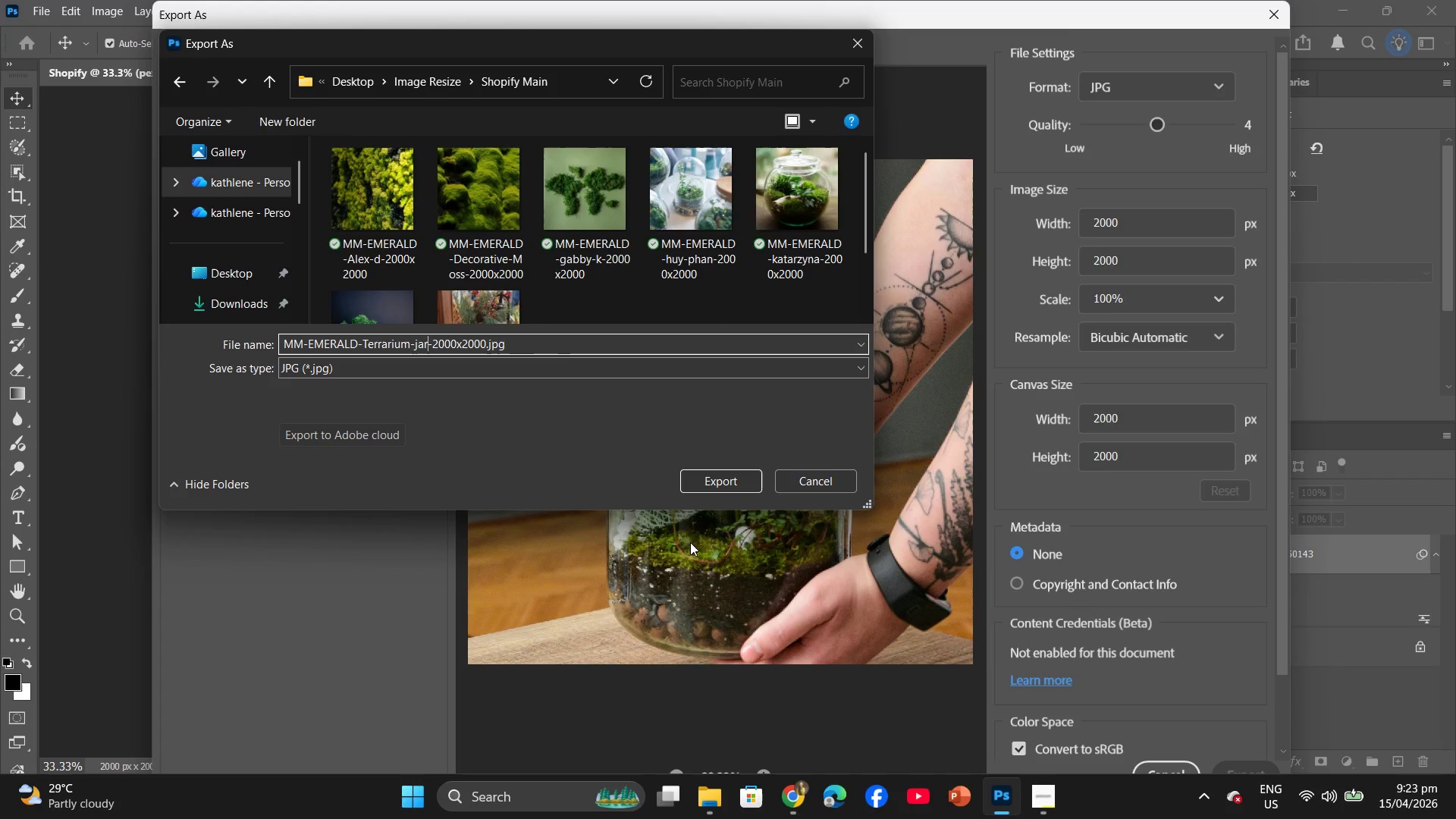 
left_click([711, 480])
 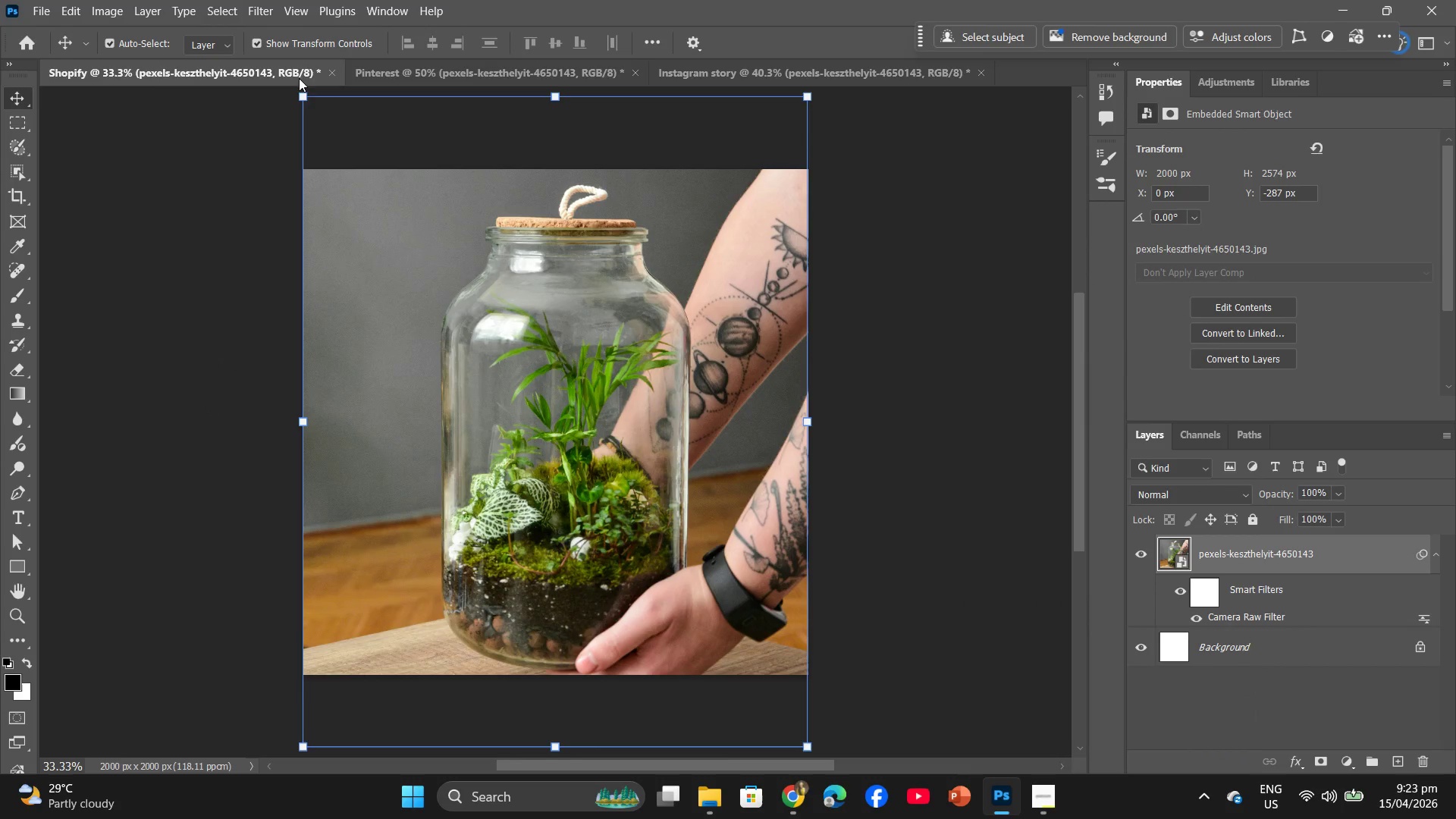 
left_click([411, 64])
 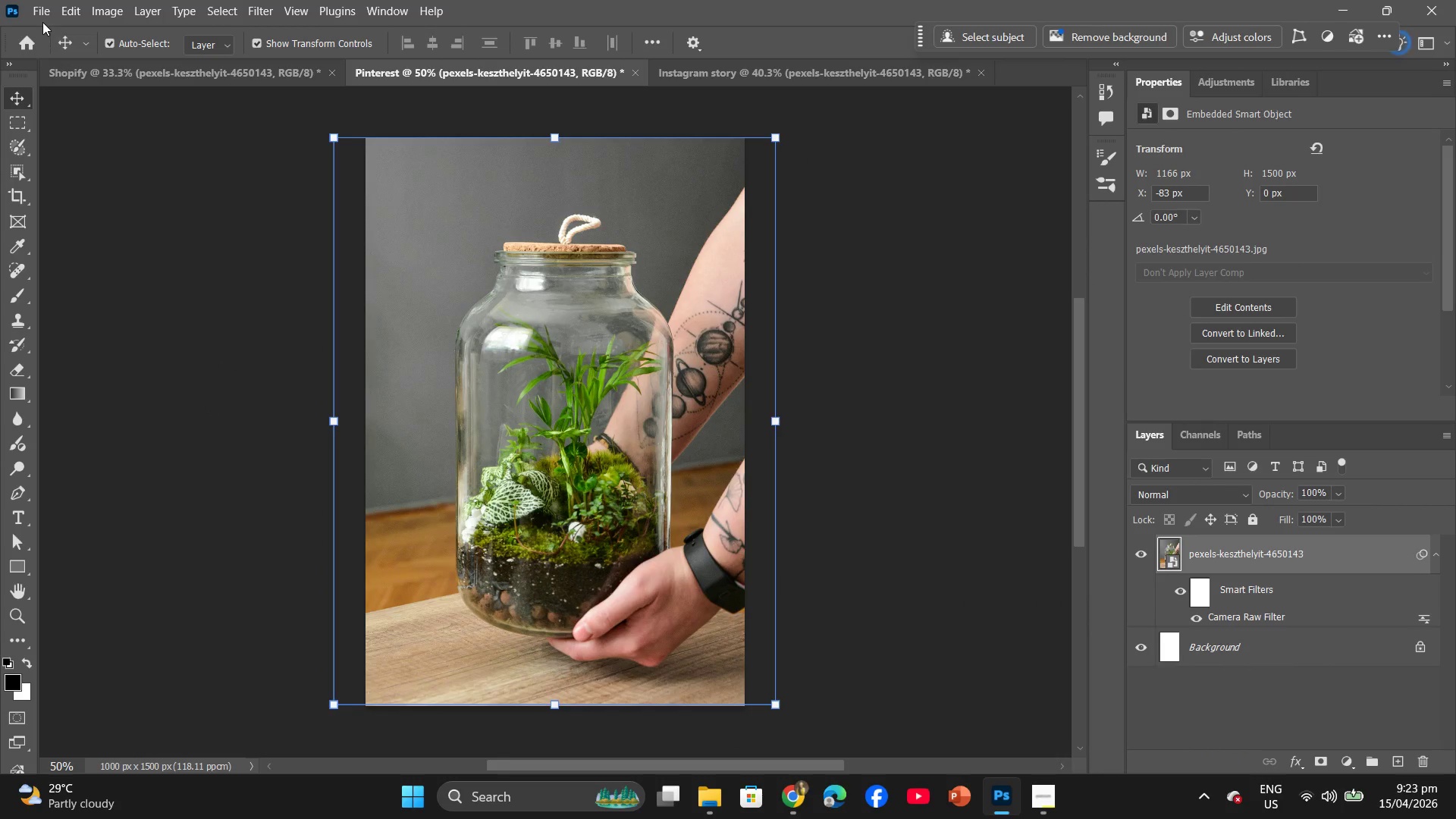 
left_click([42, 16])
 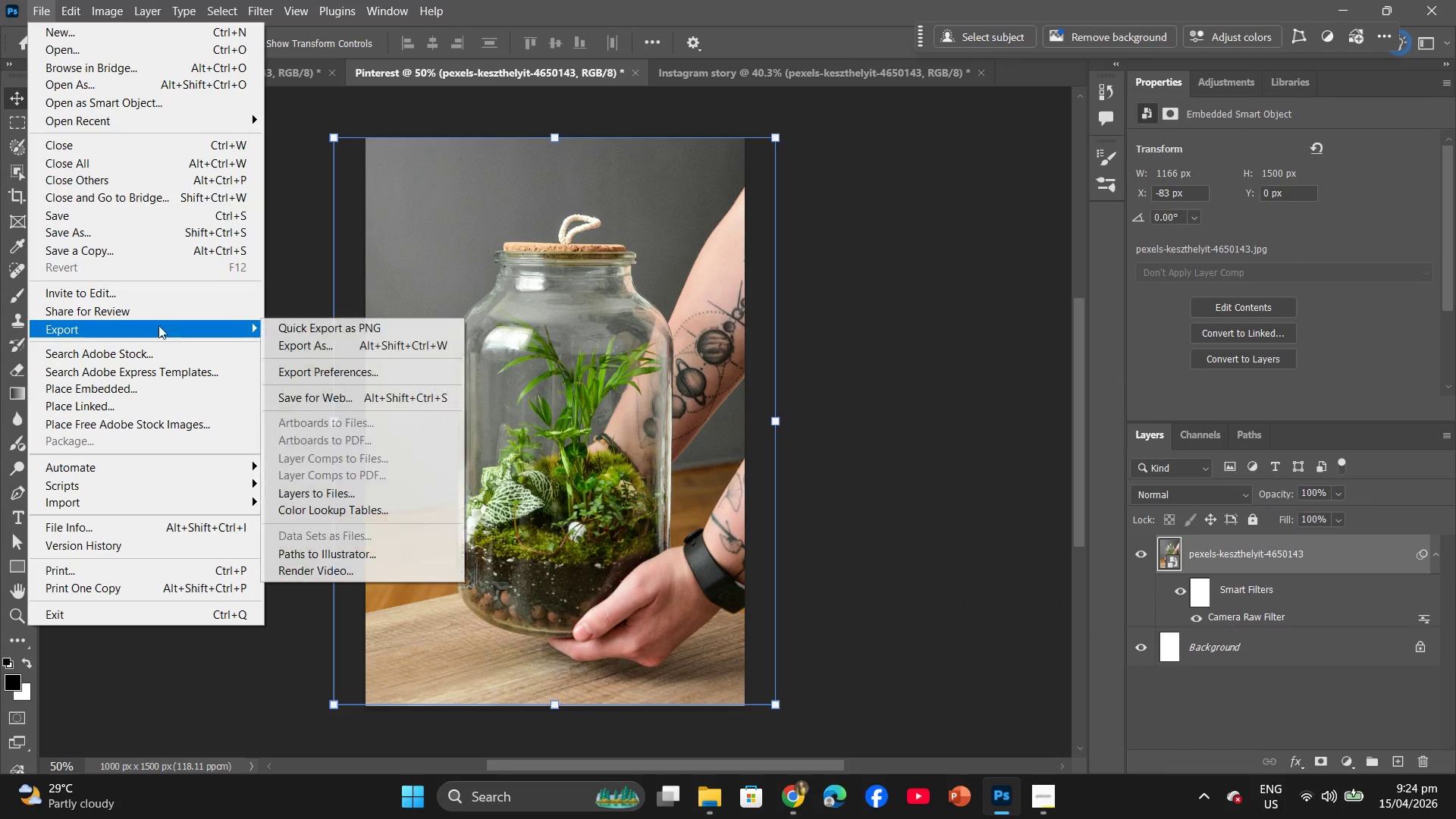 
left_click([312, 341])
 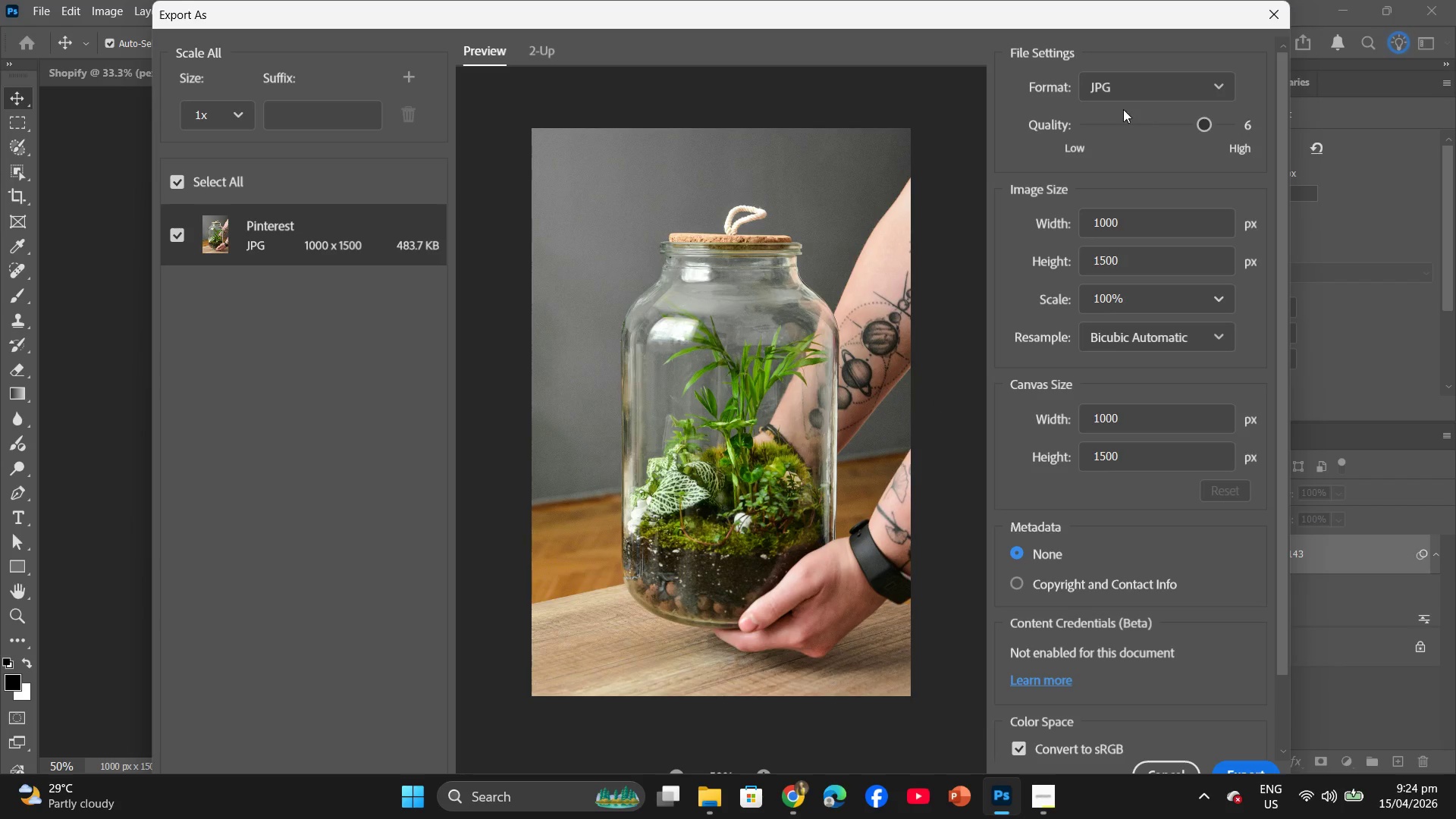 
left_click_drag(start_coordinate=[1204, 127], to_coordinate=[1193, 127])
 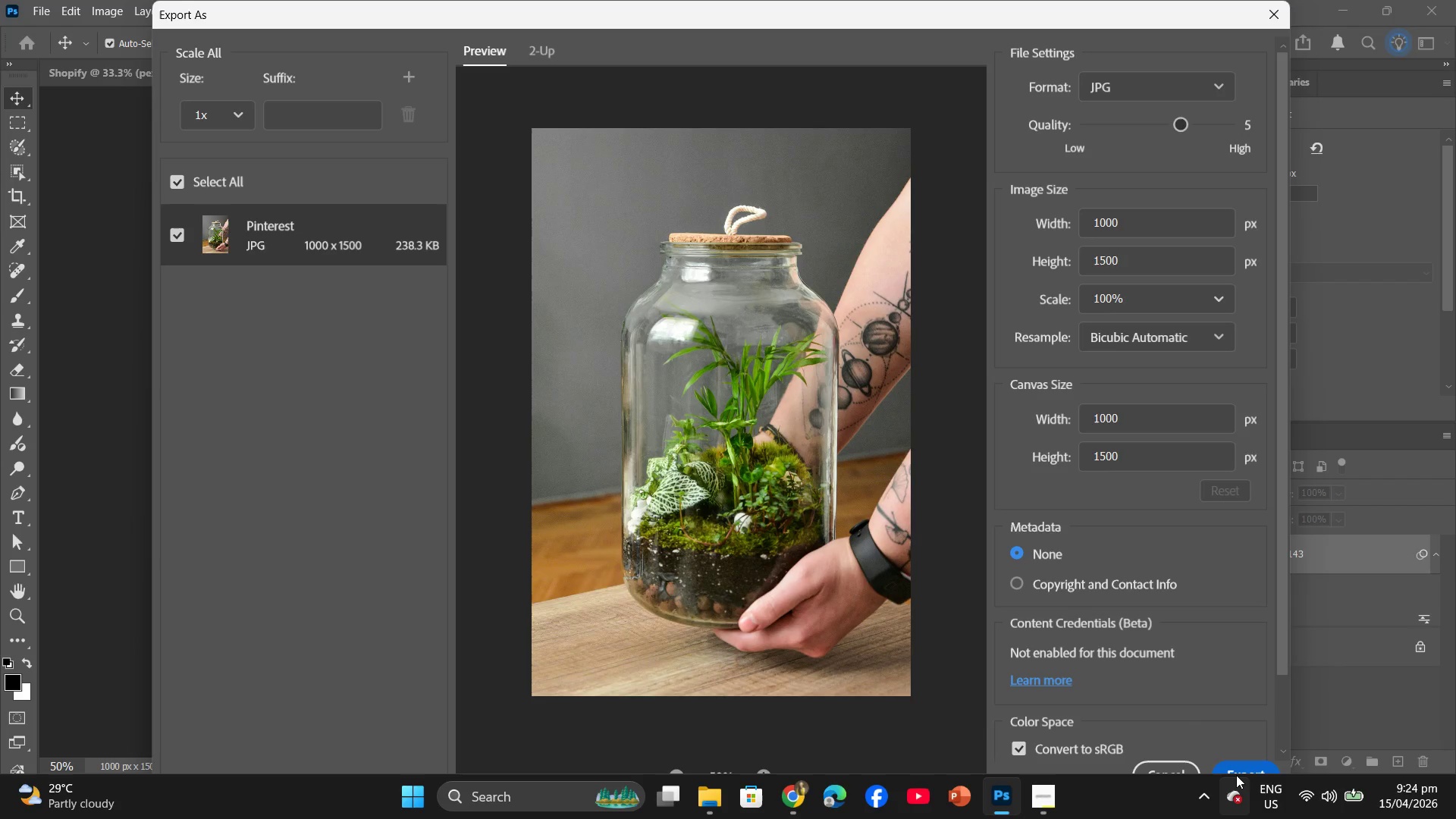 
left_click([1238, 770])
 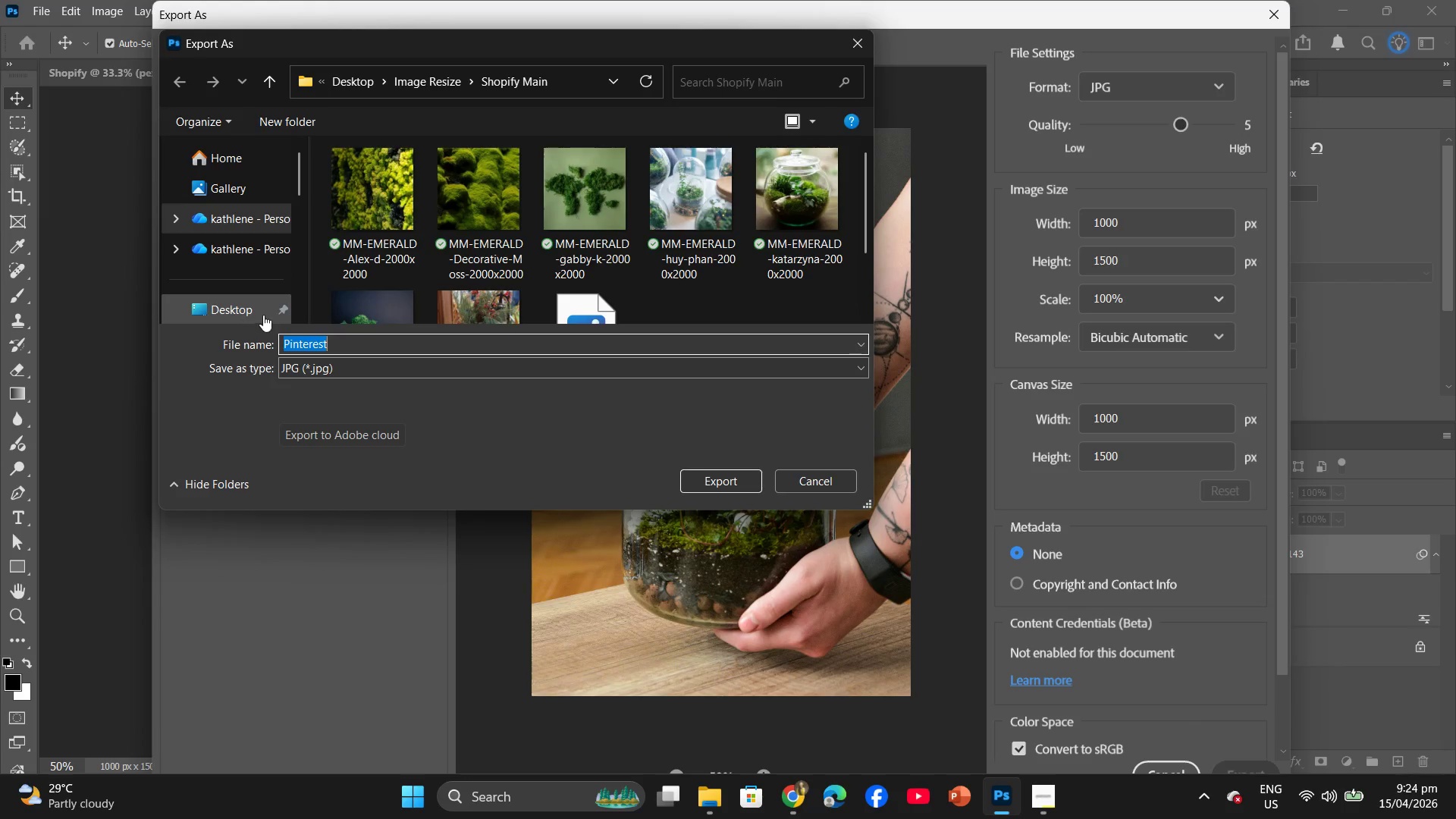 
left_click([238, 304])
 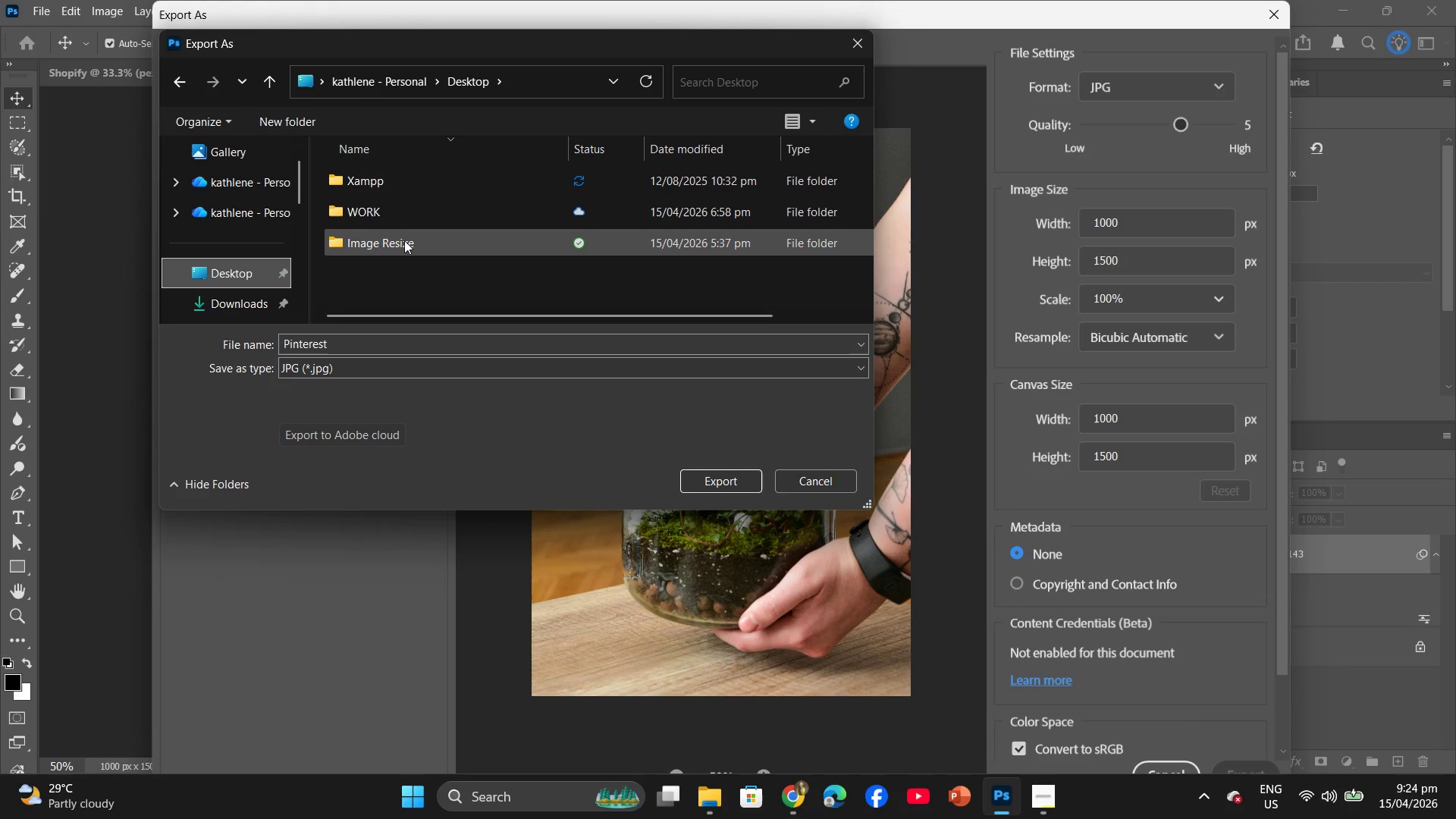 
double_click([404, 240])
 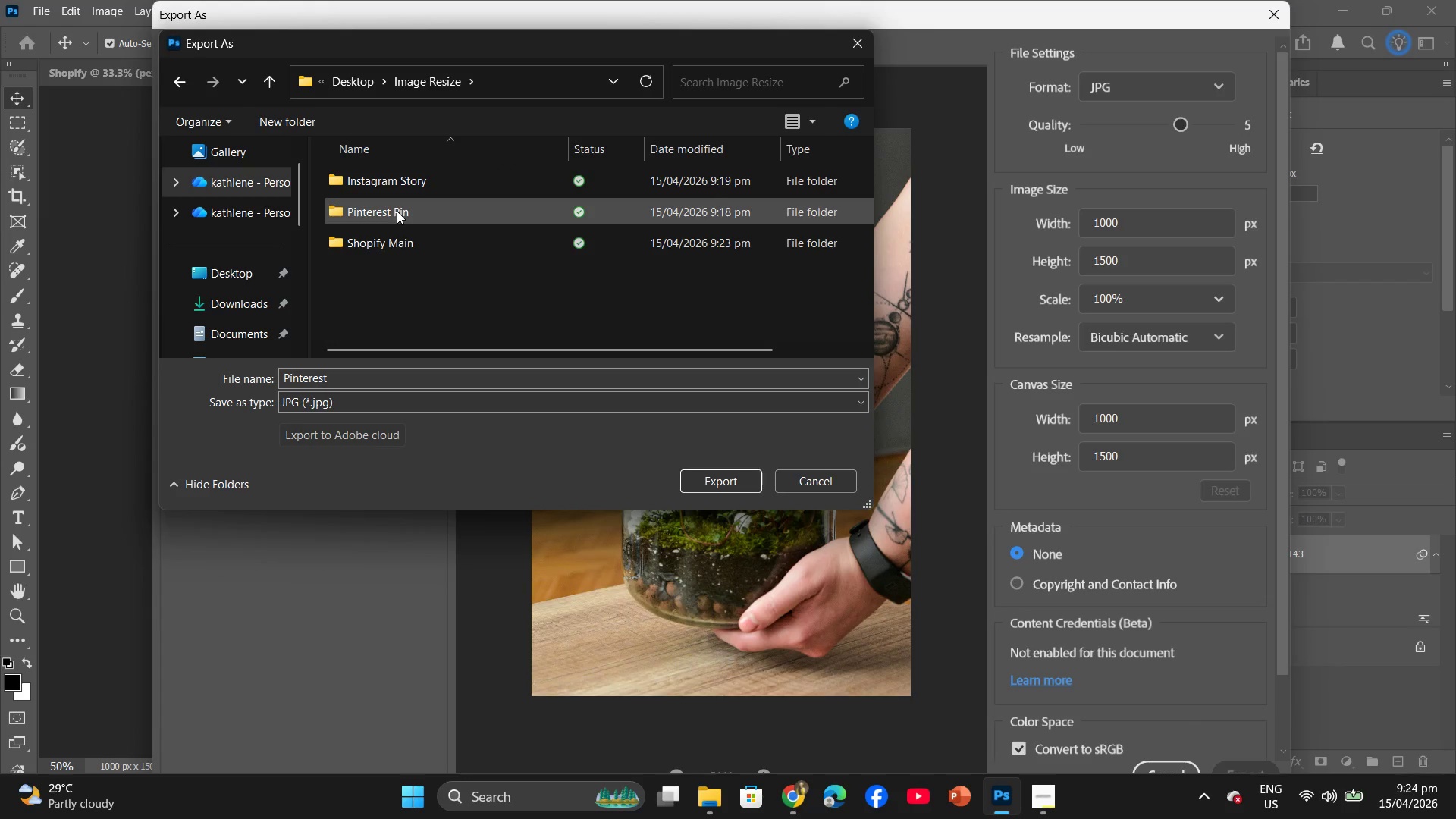 
double_click([397, 211])
 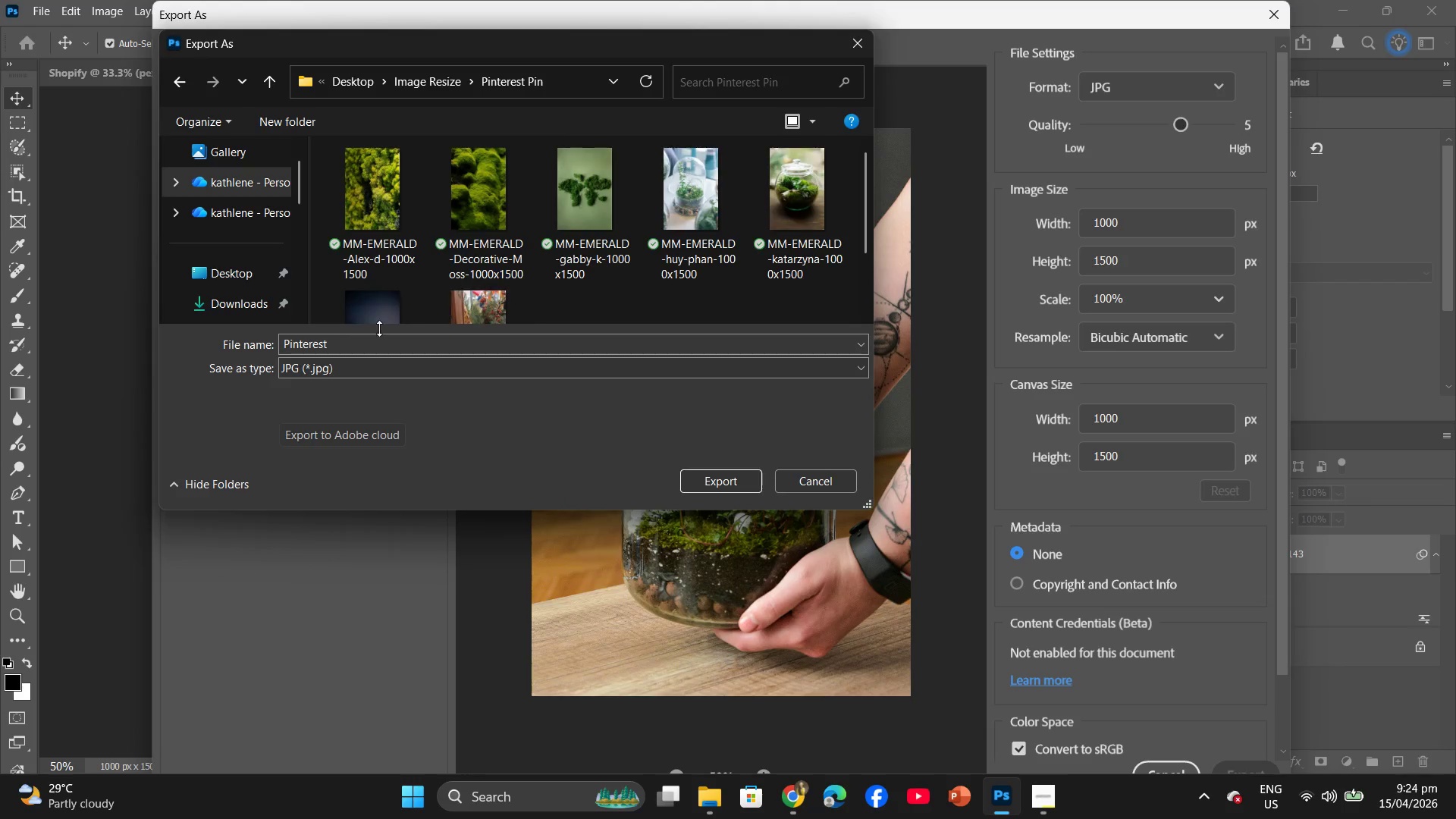 
left_click([335, 340])
 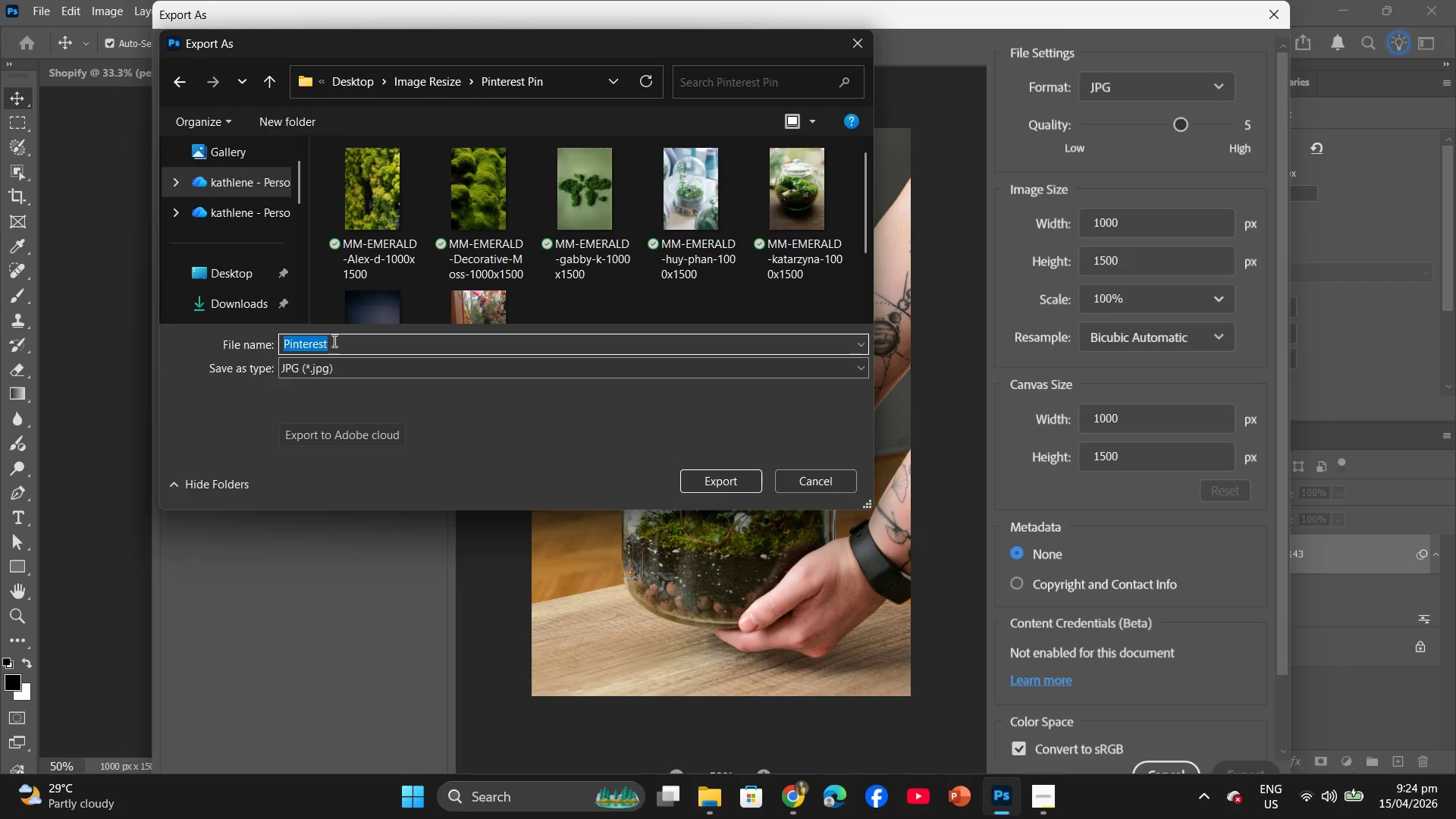 
key(Control+V)
 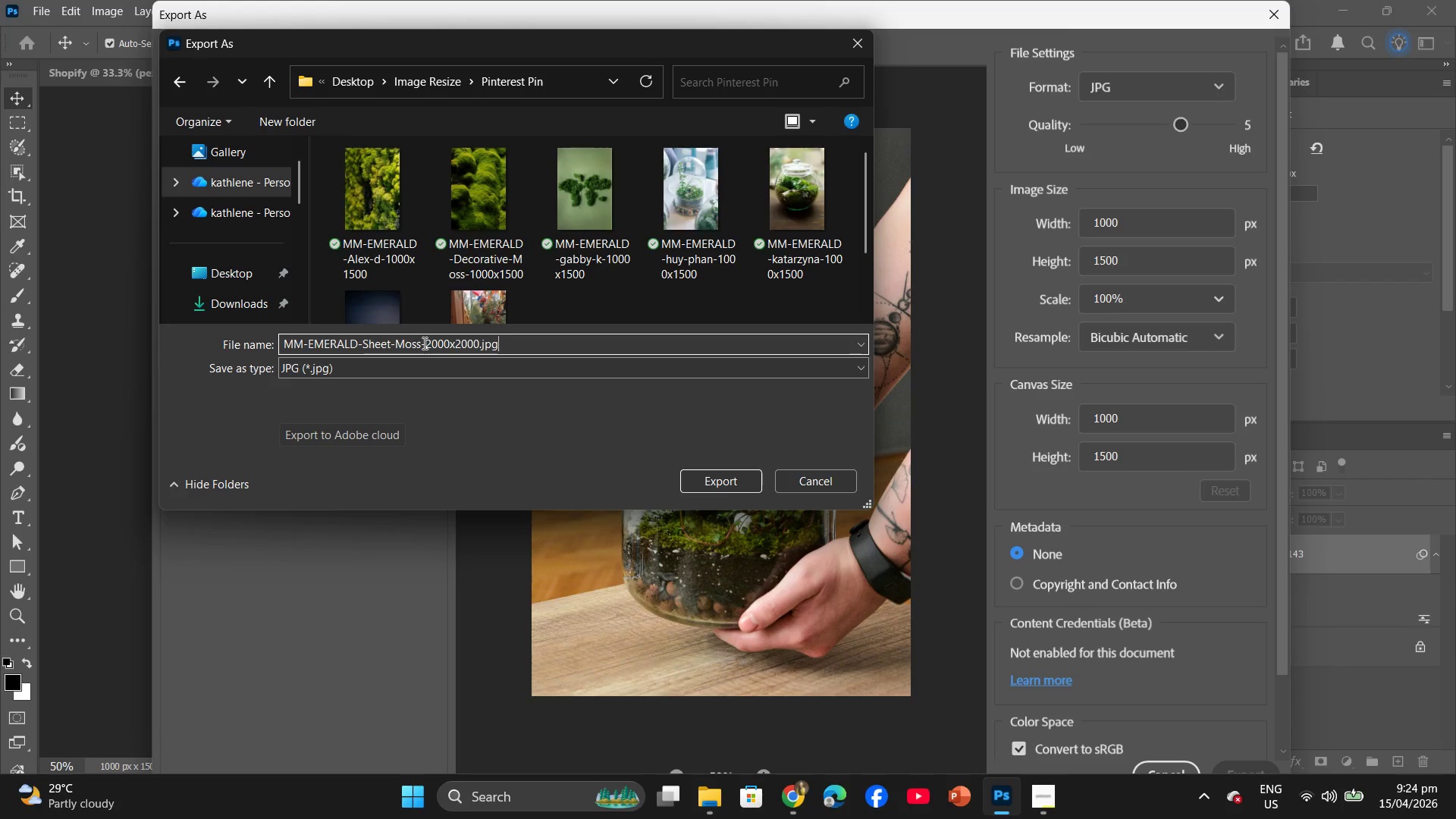 
left_click([418, 344])
 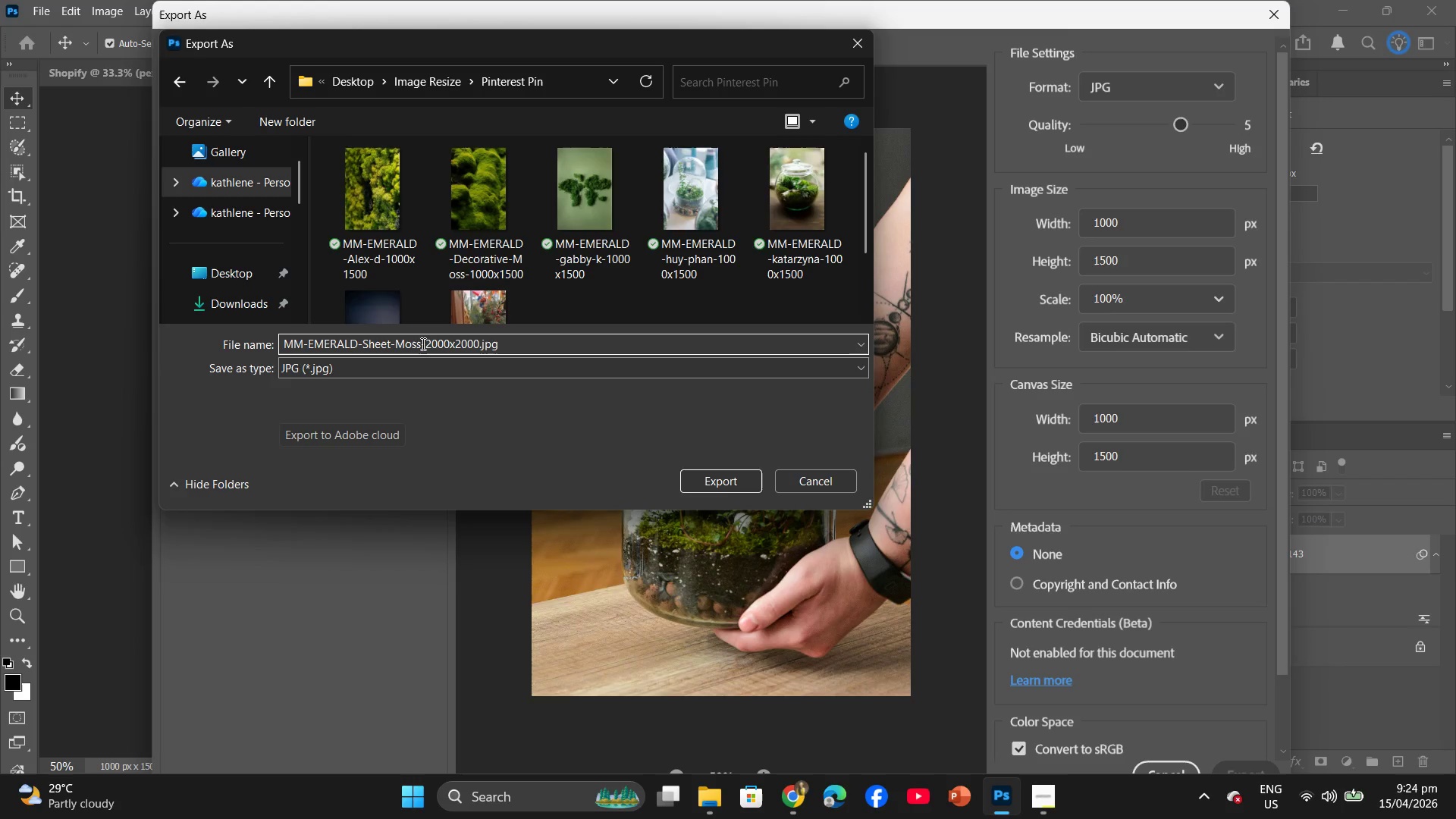 
left_click([419, 345])
 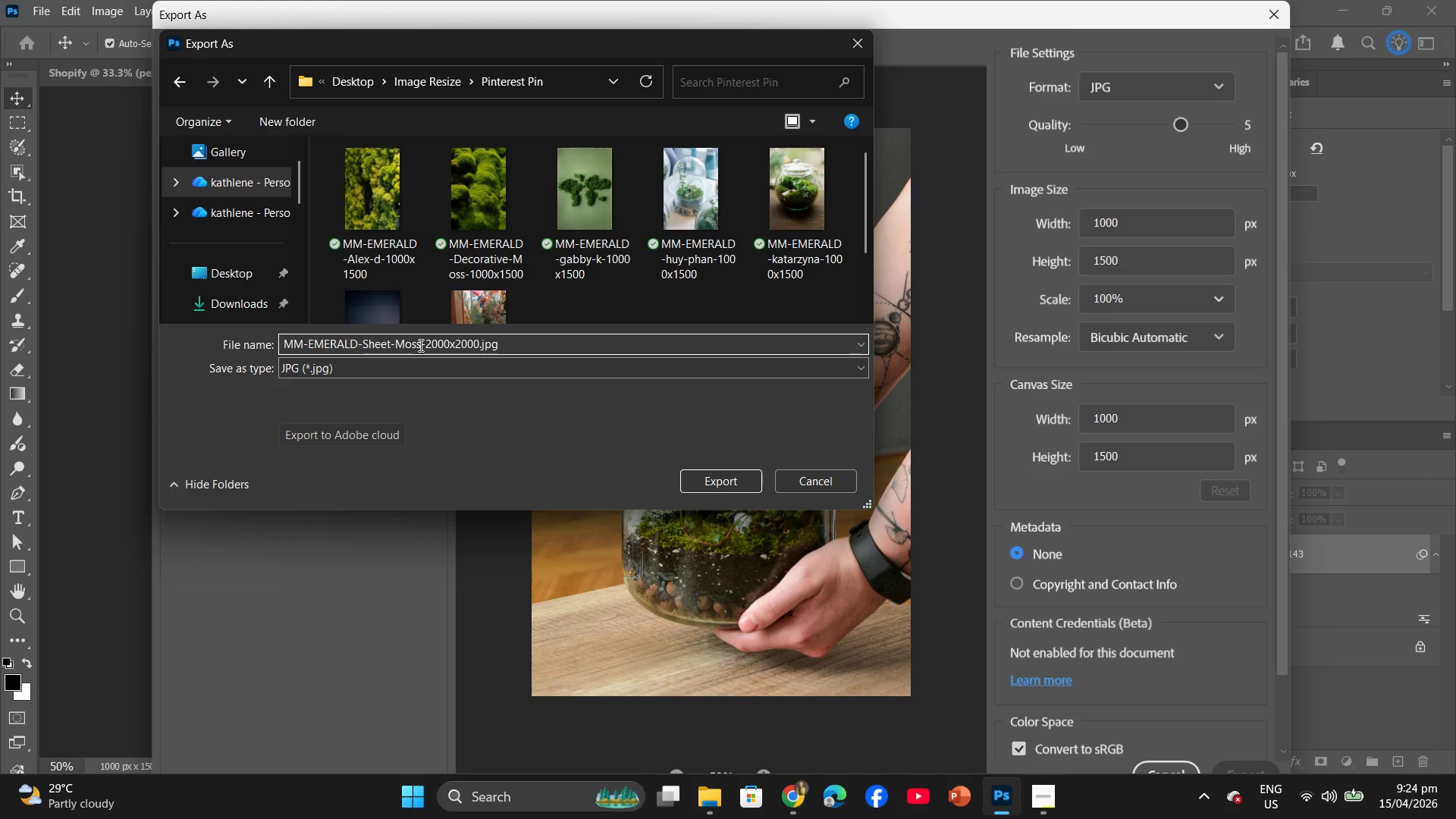 
key(Backspace)
key(Backspace)
key(Backspace)
key(Backspace)
key(Backspace)
key(Backspace)
key(Backspace)
key(Backspace)
key(Backspace)
key(Backspace)
type(Terrarium-)
 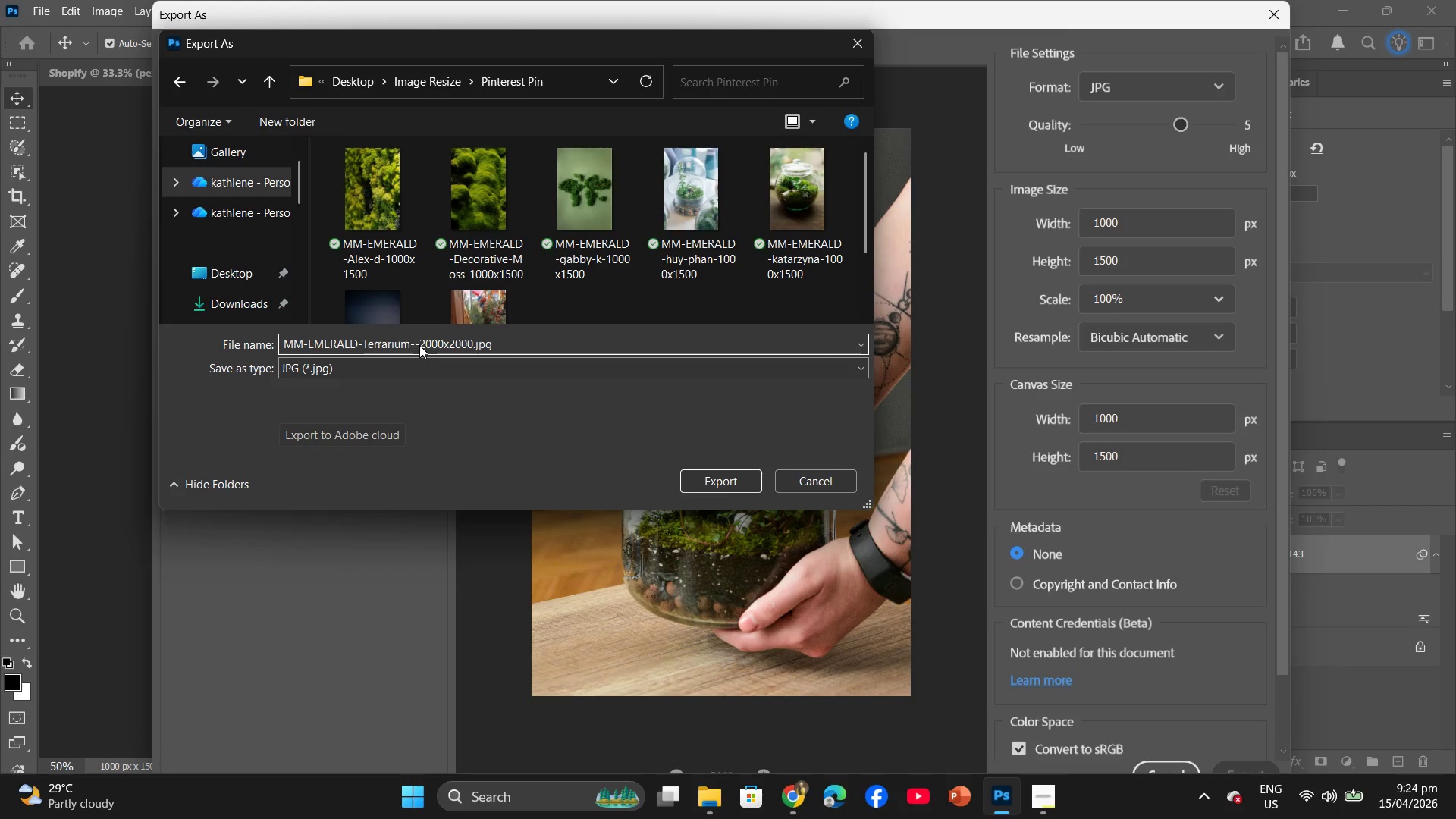 
type(jar)
 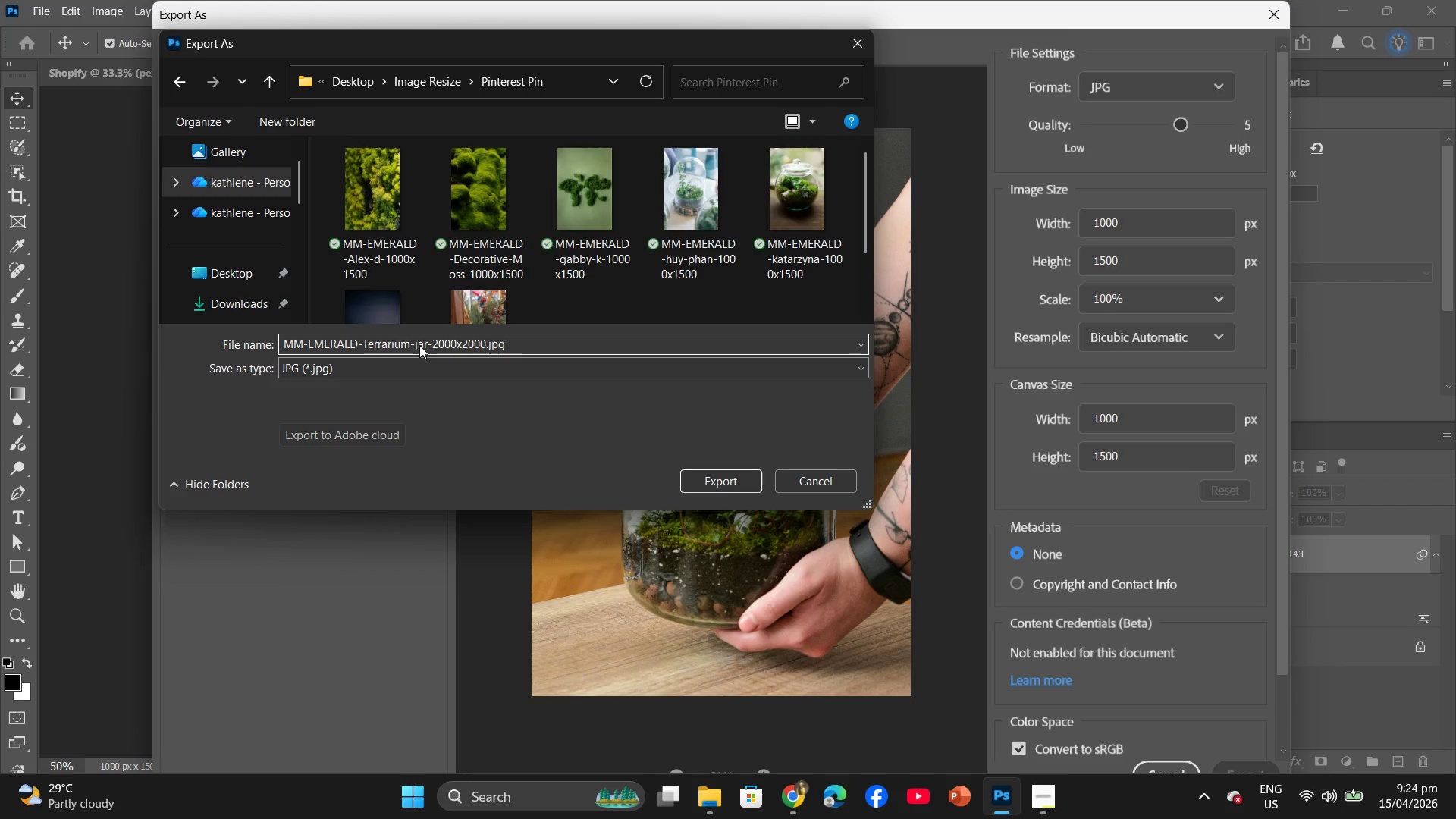 
key(ArrowRight)
 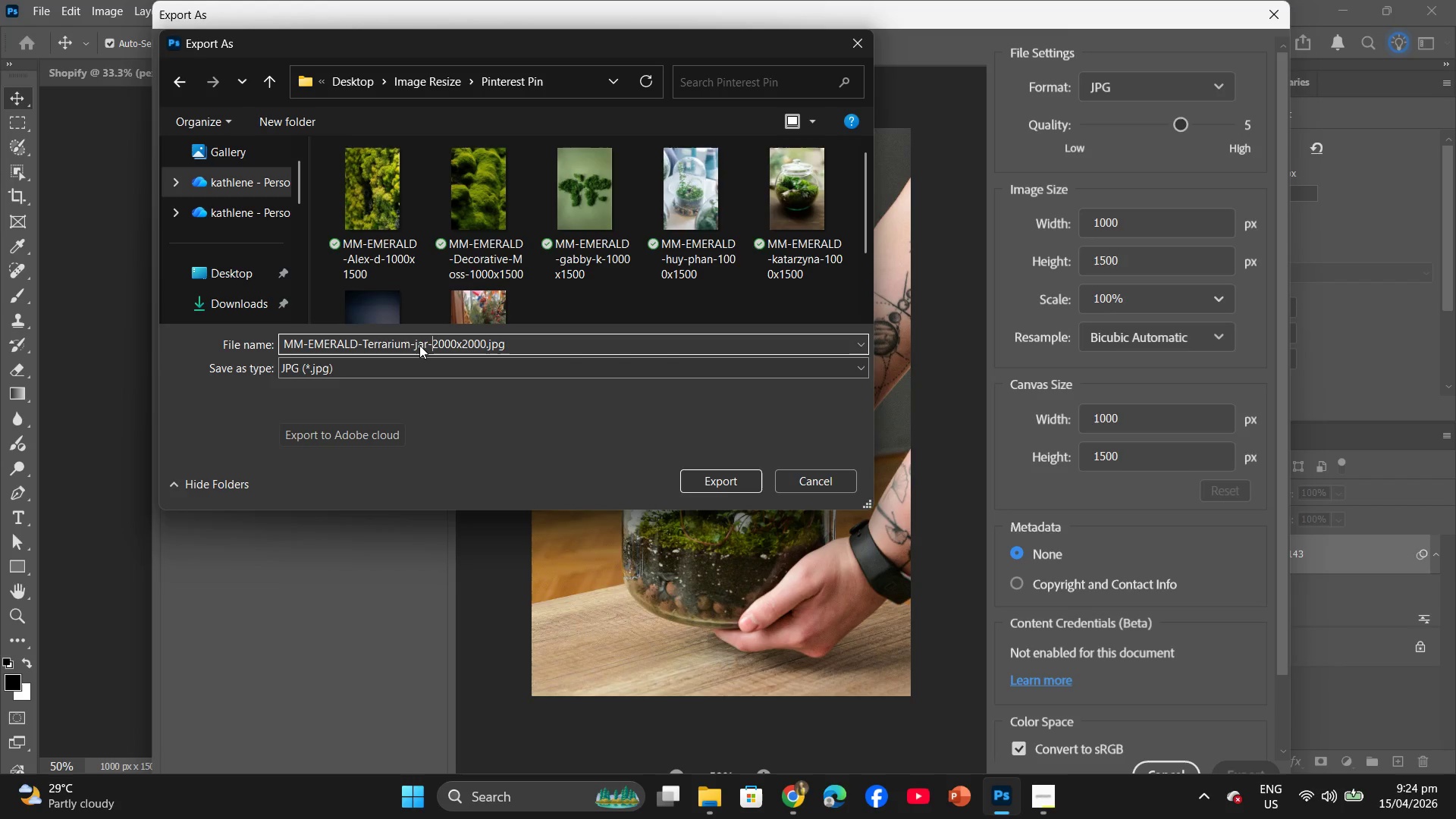 
key(ArrowRight)
 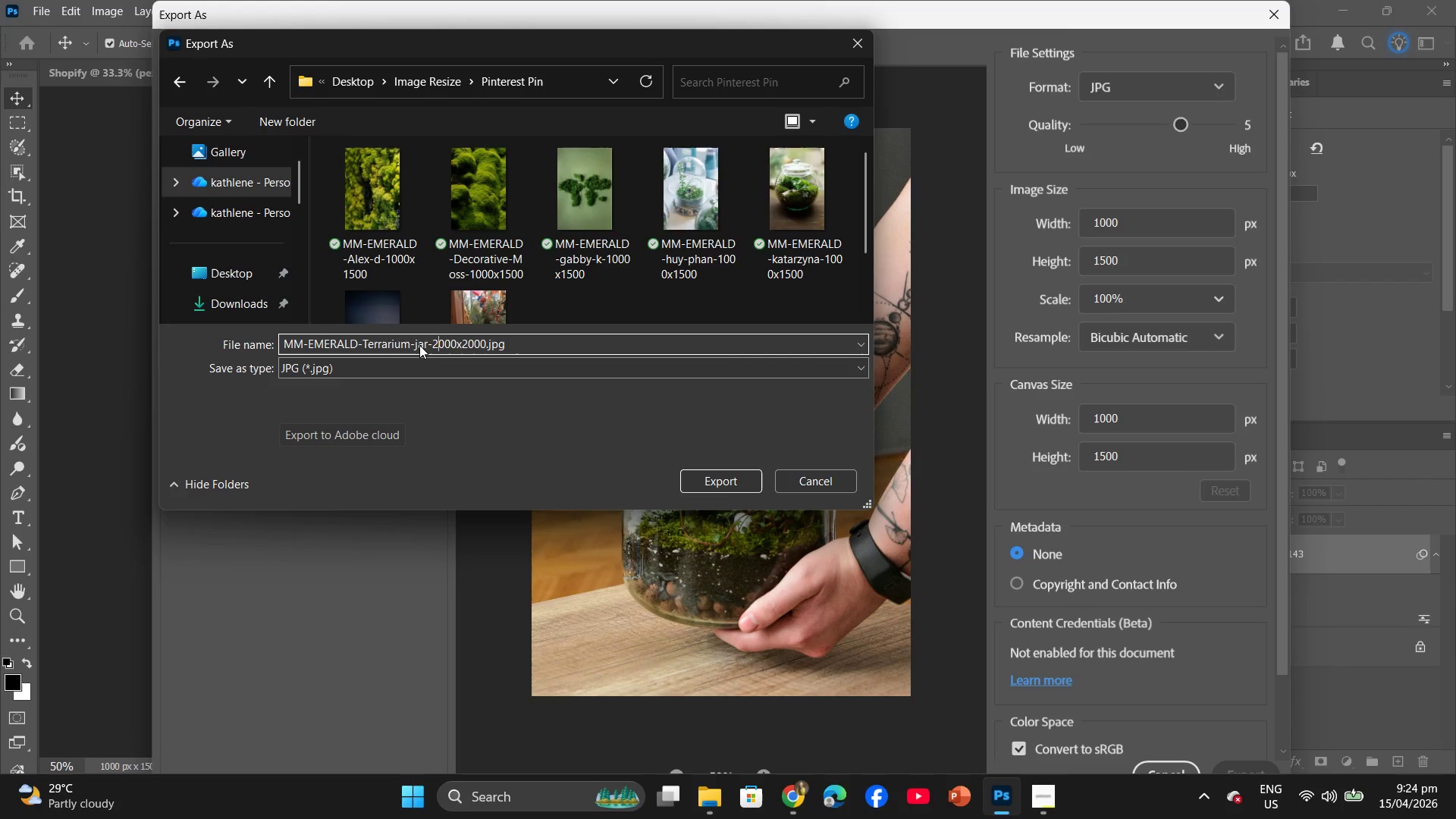 
key(ArrowRight)
 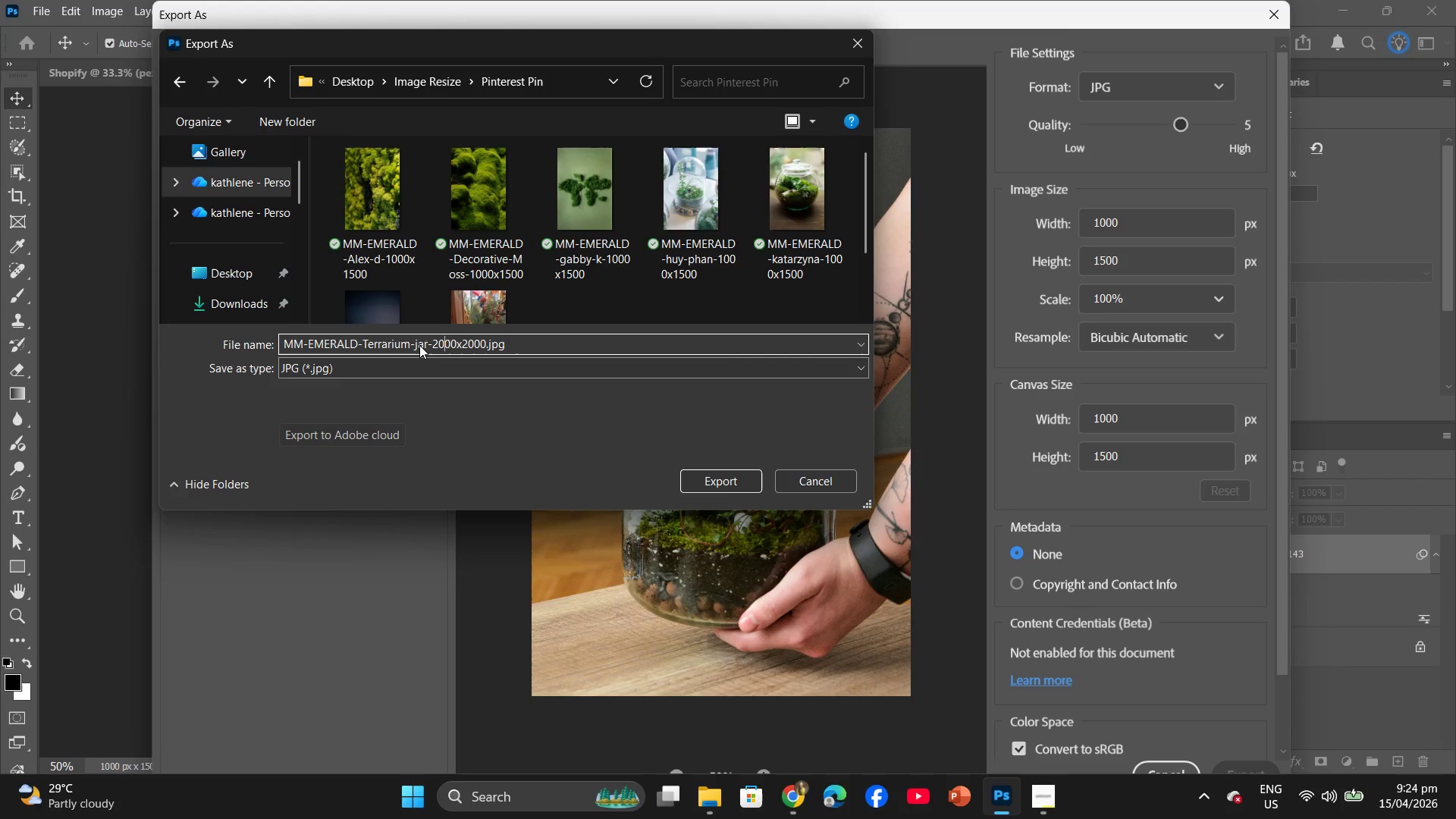 
hold_key(key=ArrowRight, duration=0.8)
 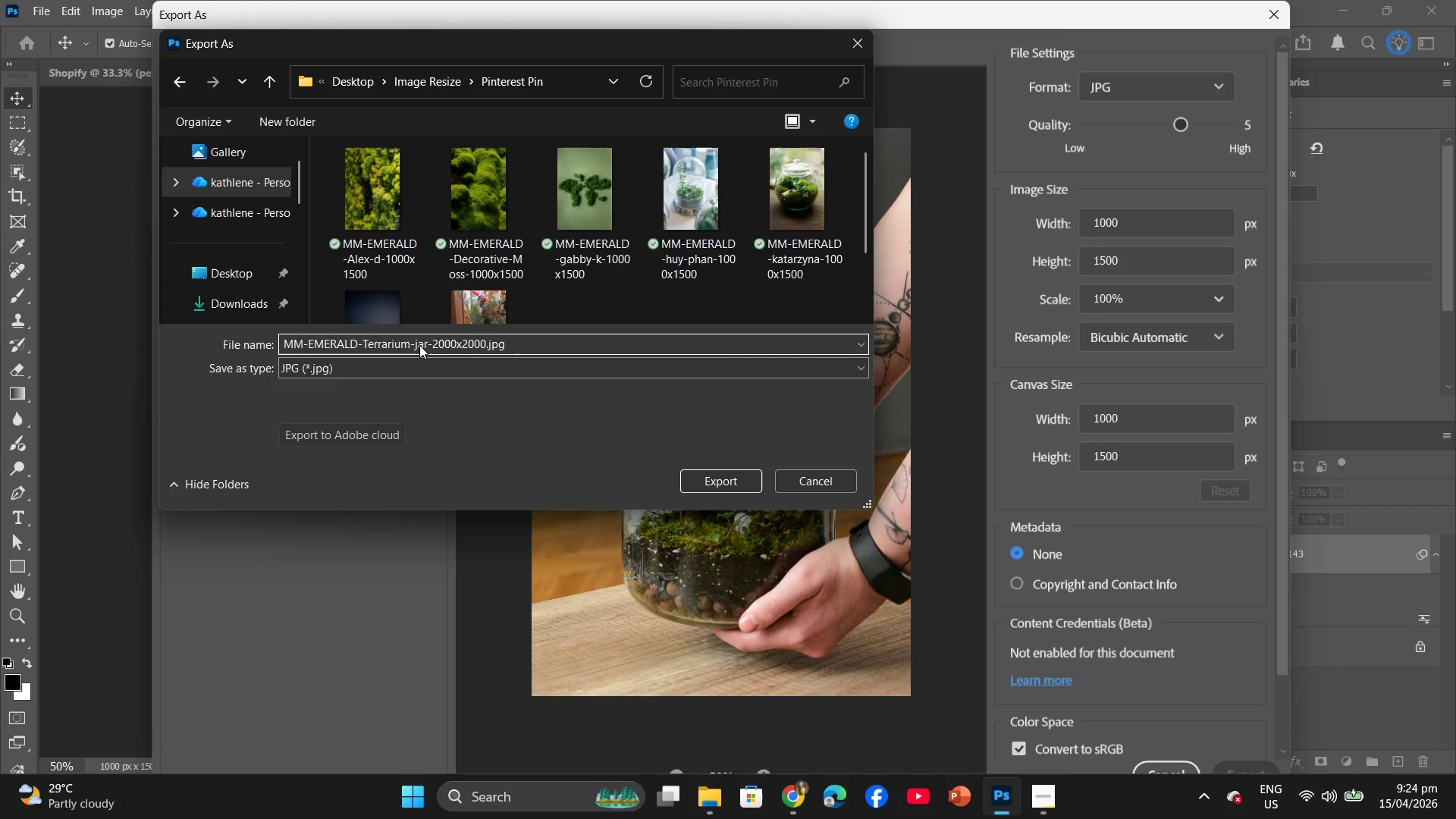 
key(ArrowLeft)
 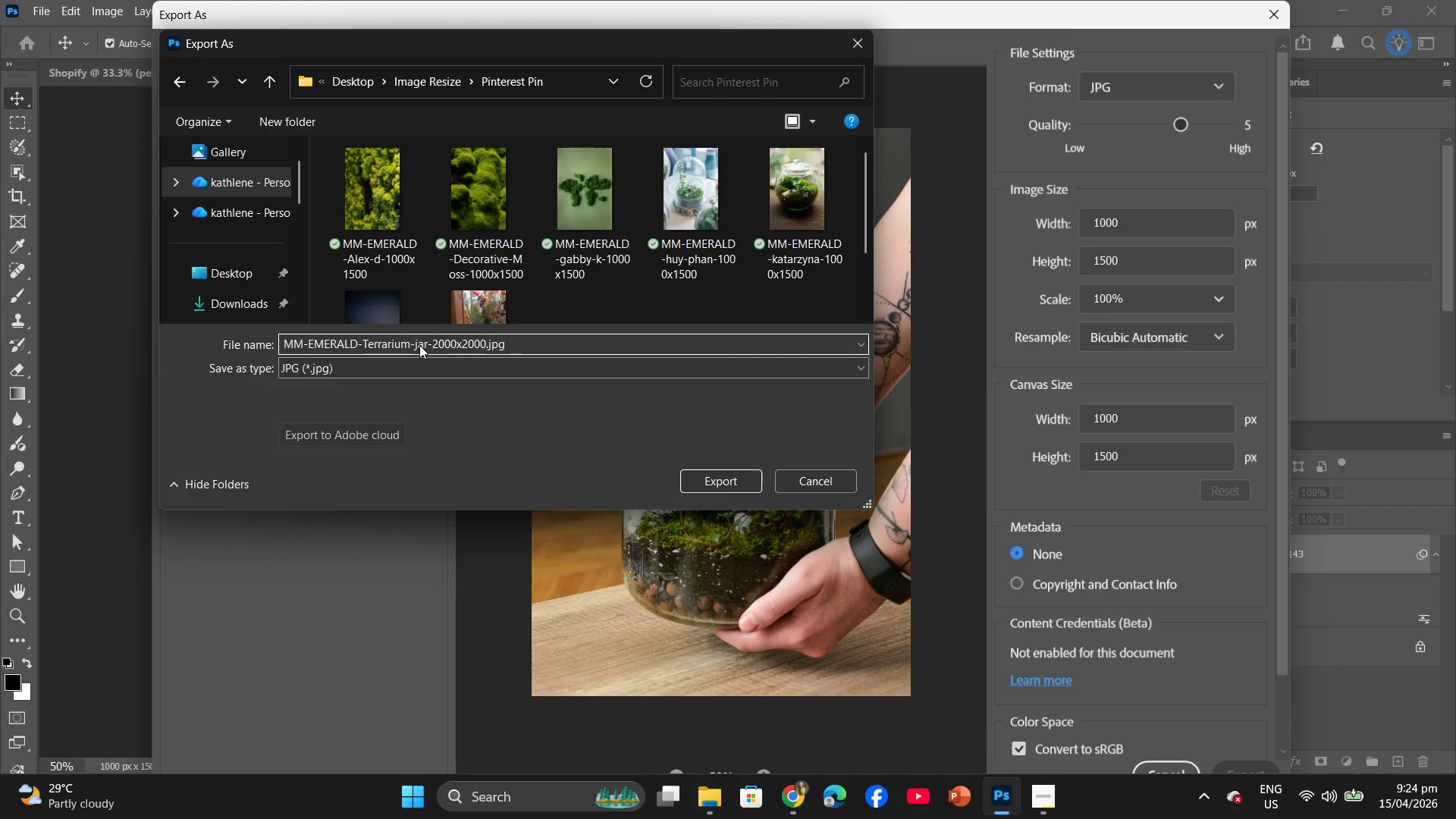 
key(Backspace)
key(Backspace)
key(Backspace)
key(Backspace)
key(Backspace)
key(Backspace)
key(Backspace)
key(Backspace)
key(Backspace)
type(1000x2)
key(Backspace)
type(1500)
 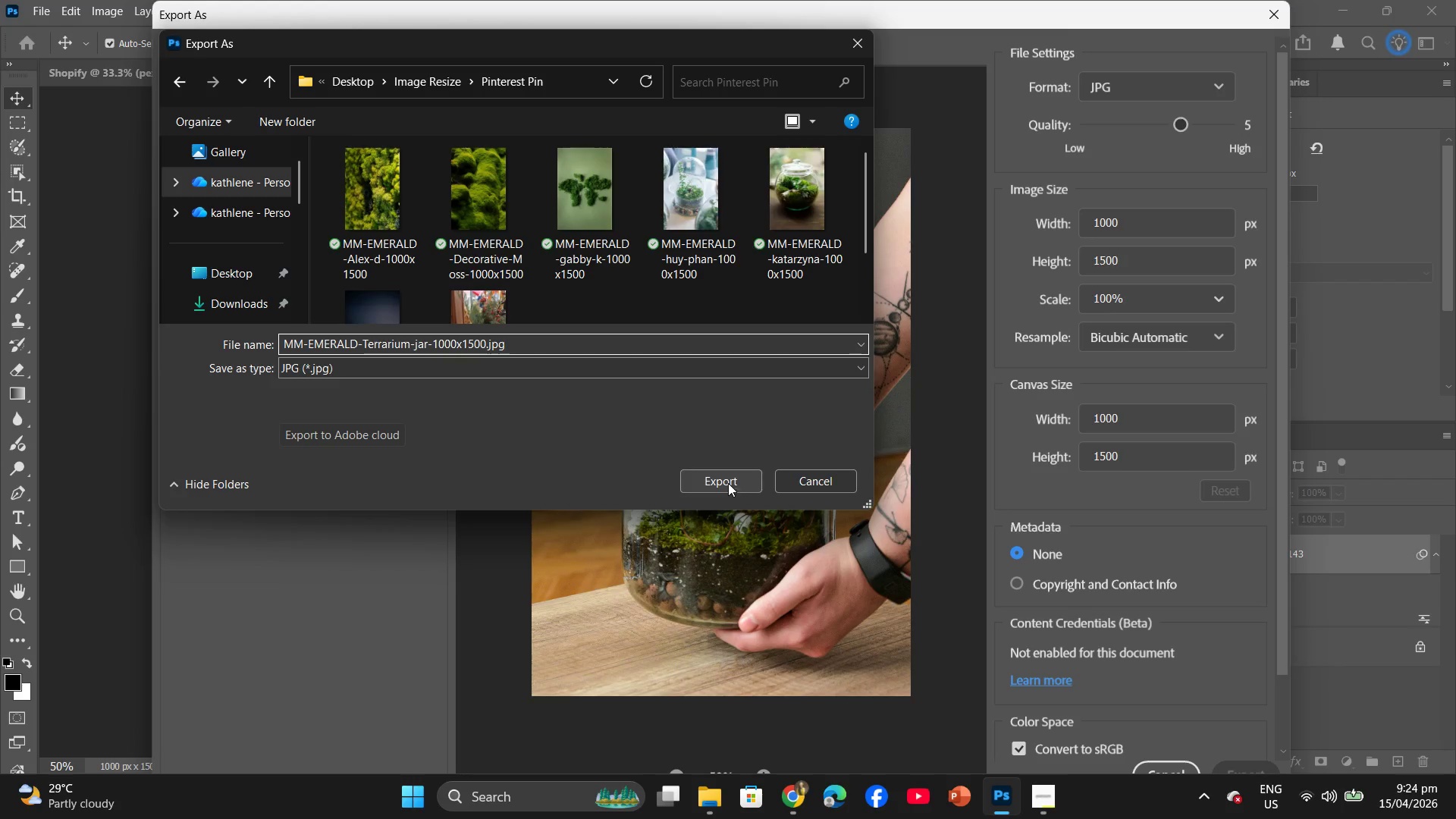 
wait(6.97)
 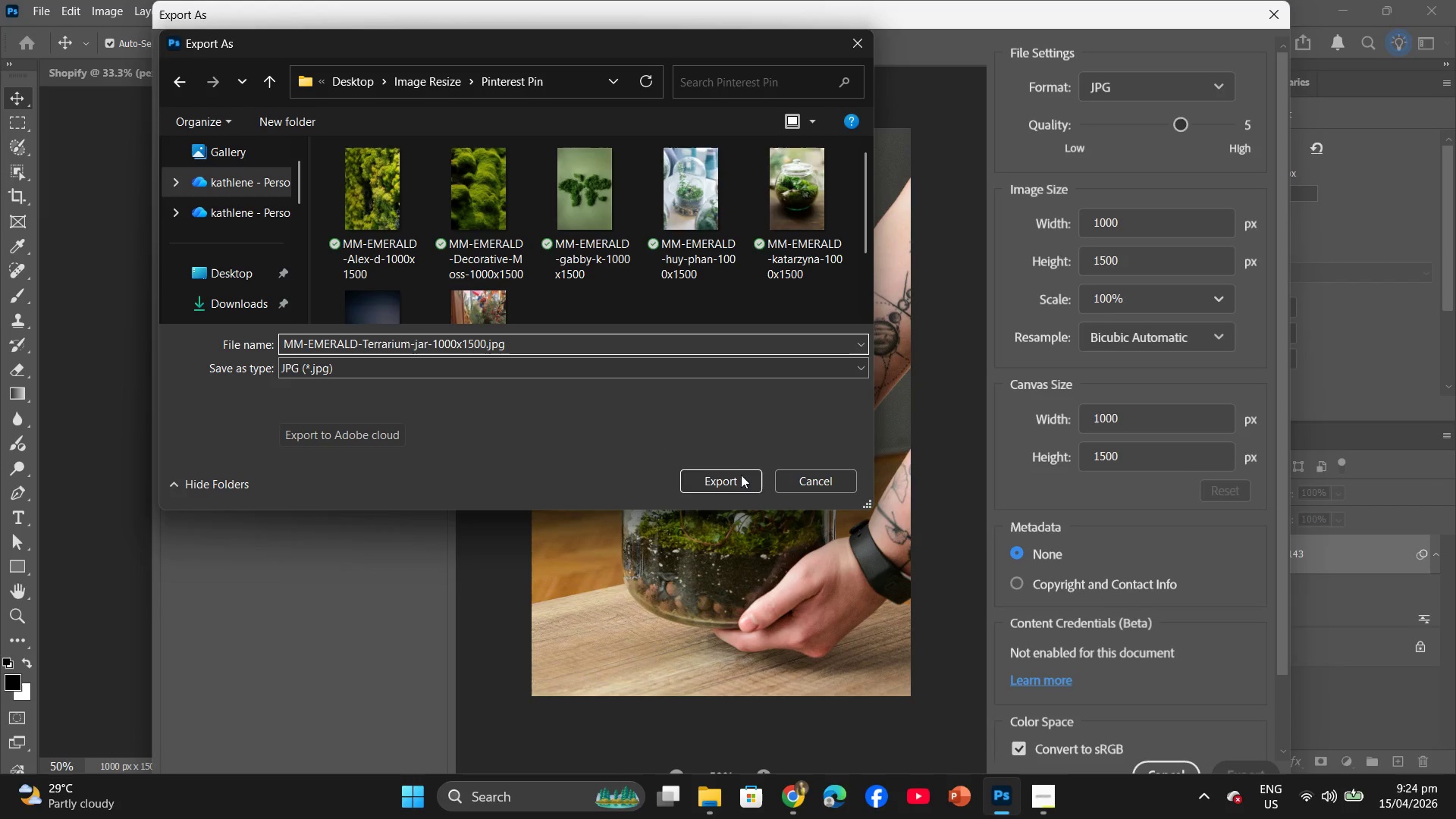 
left_click([733, 478])
 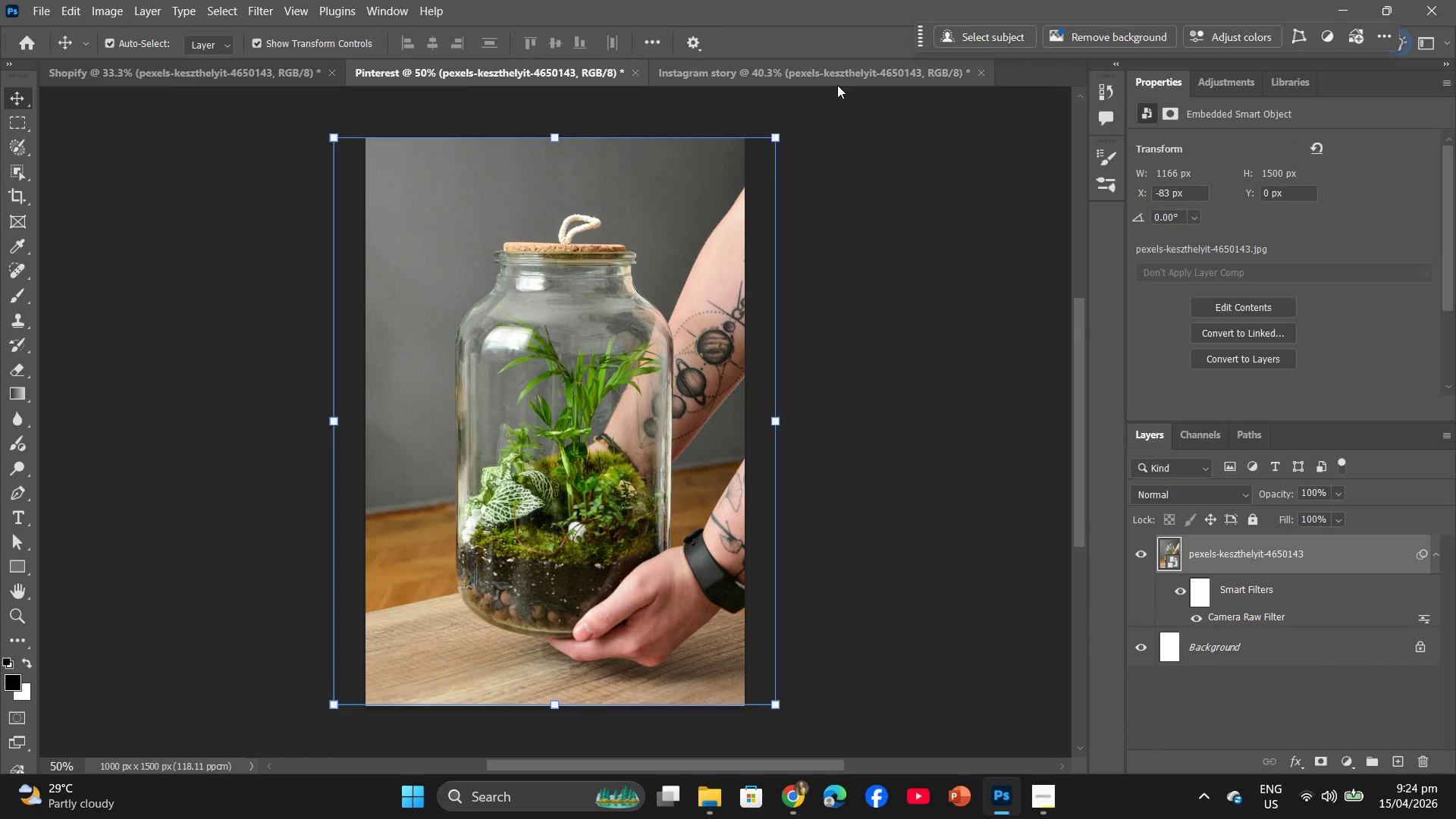 
left_click([840, 77])
 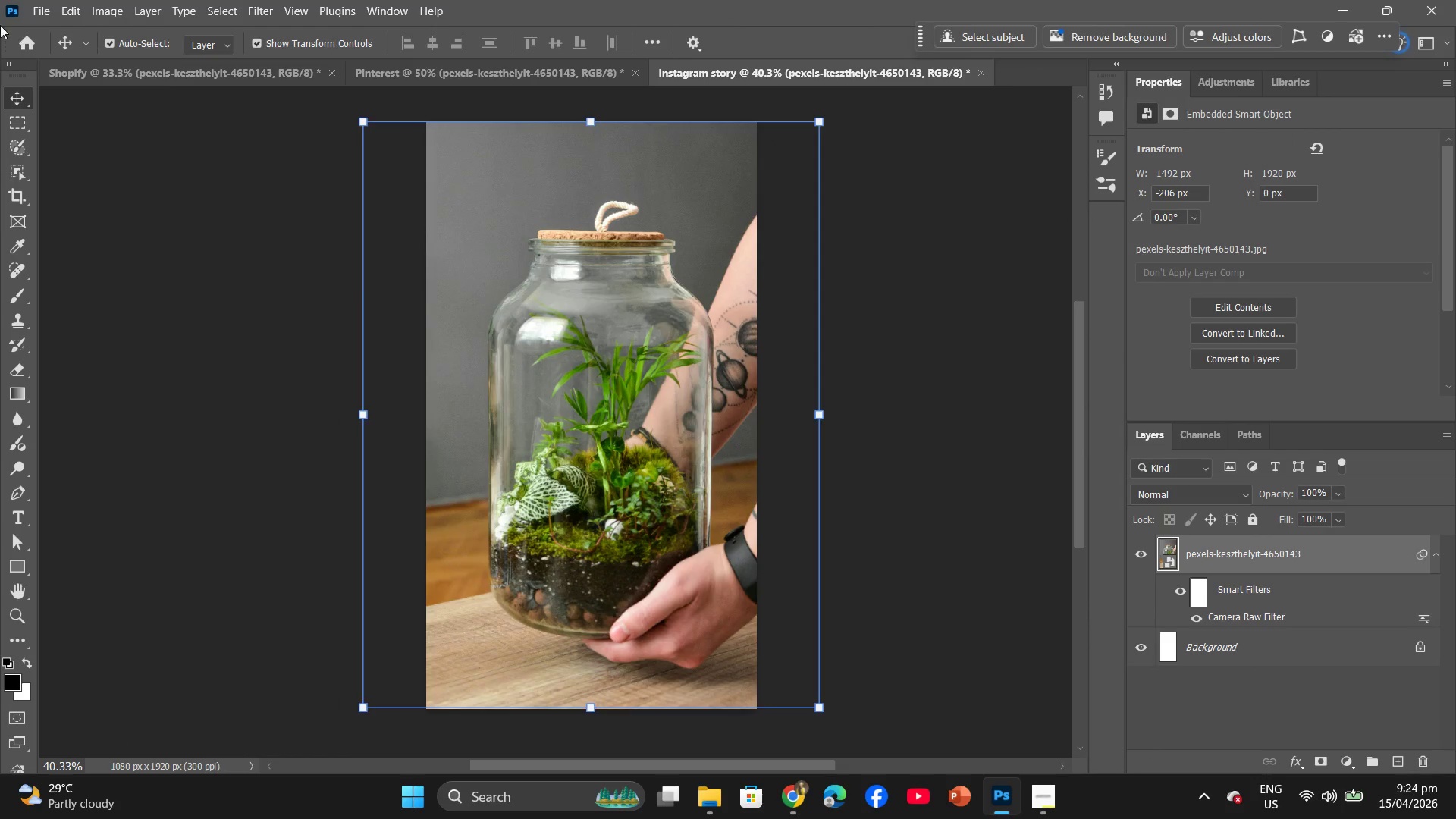 
left_click([33, 5])
 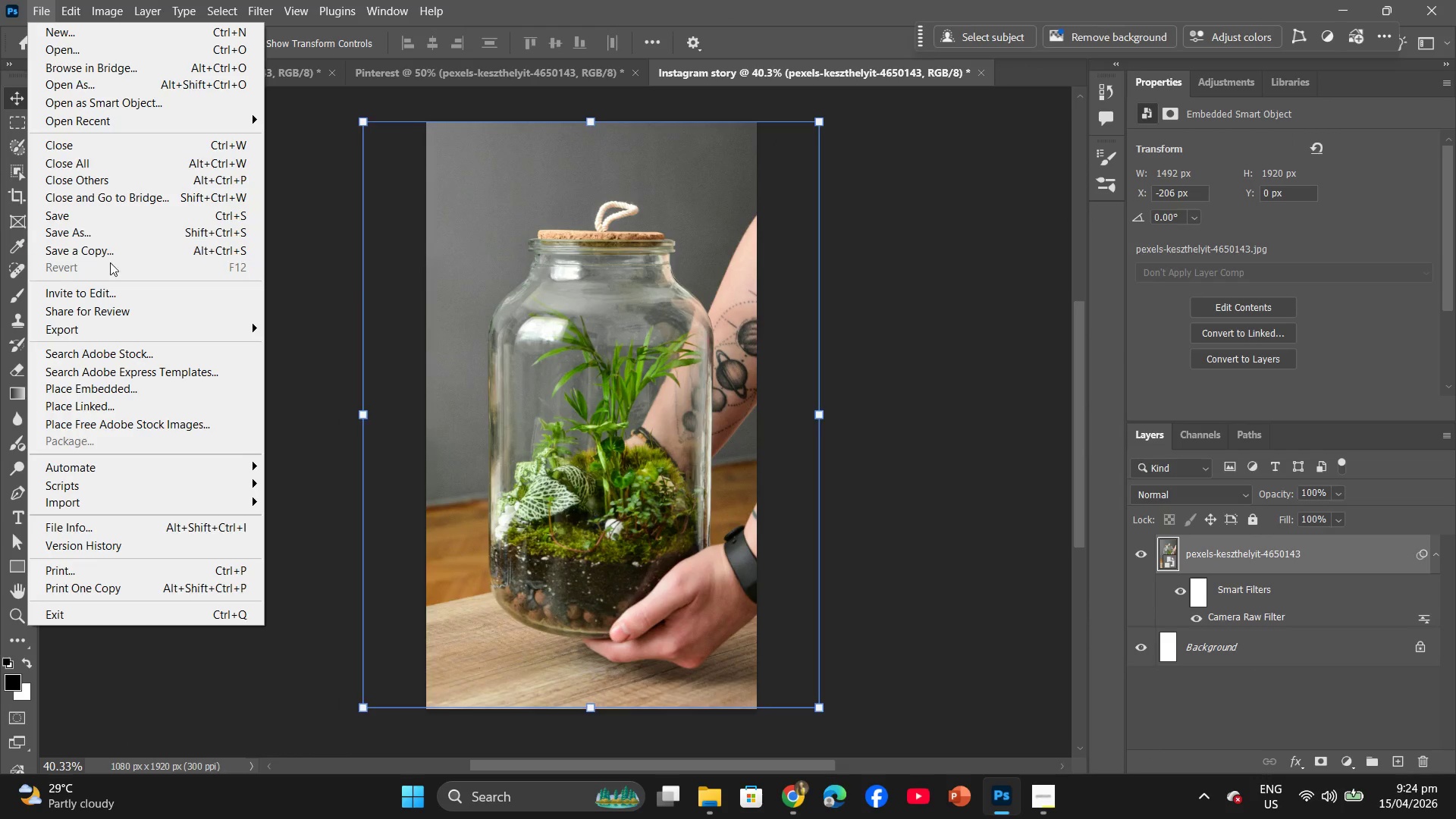 
left_click([126, 332])
 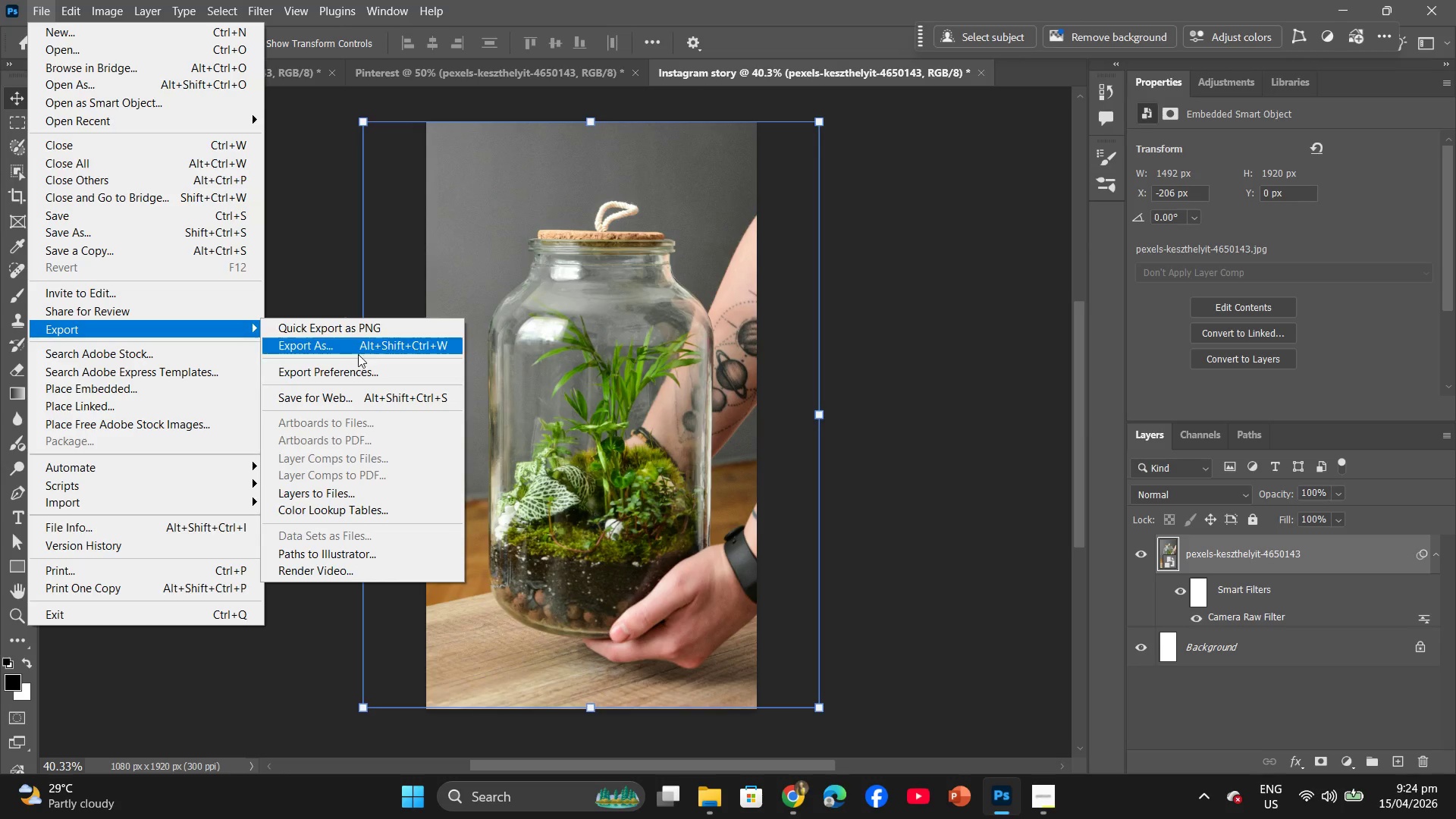 
left_click([359, 347])
 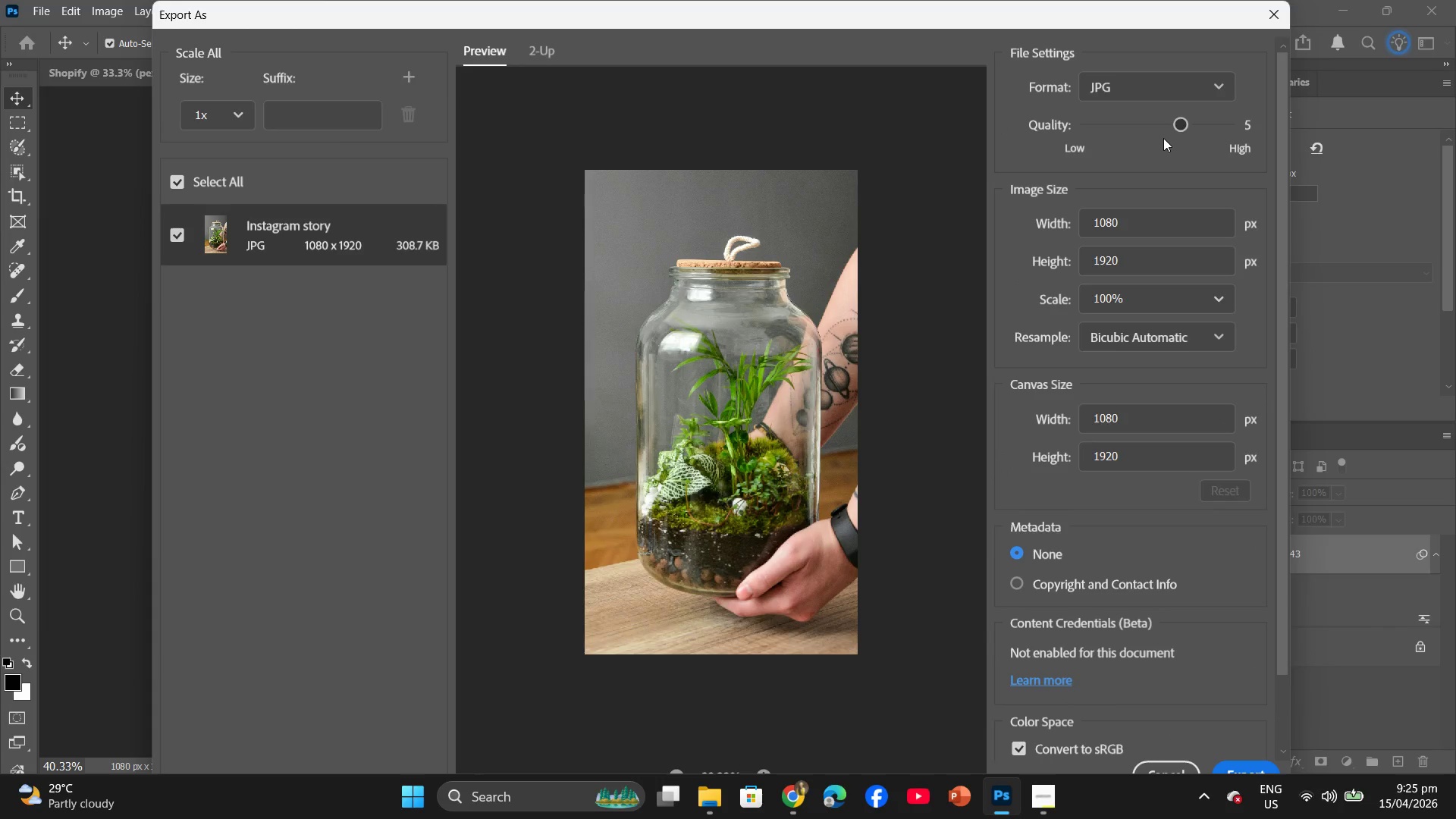 
left_click_drag(start_coordinate=[1180, 132], to_coordinate=[1197, 130])
 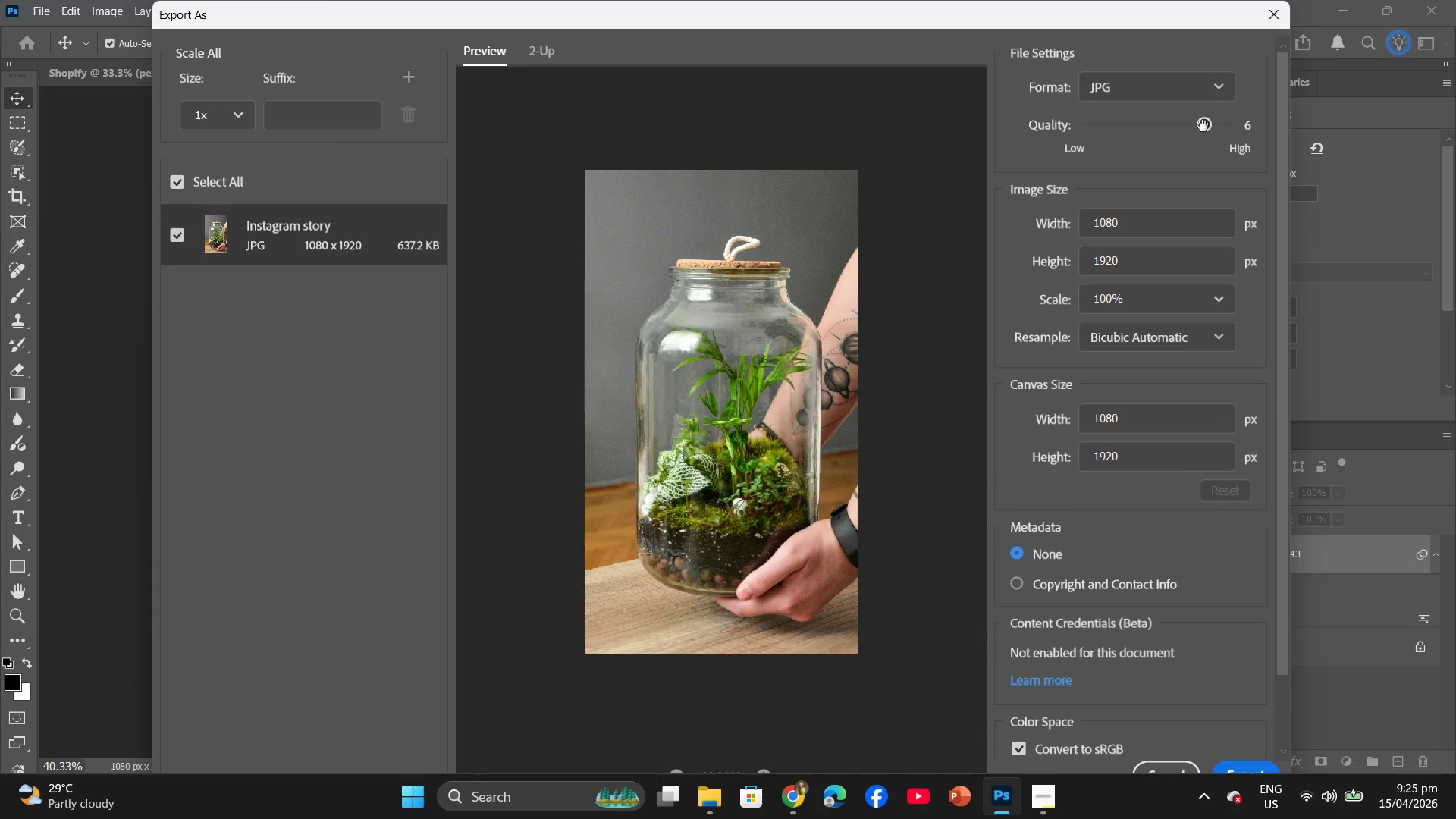 
left_click_drag(start_coordinate=[1203, 126], to_coordinate=[1185, 126])
 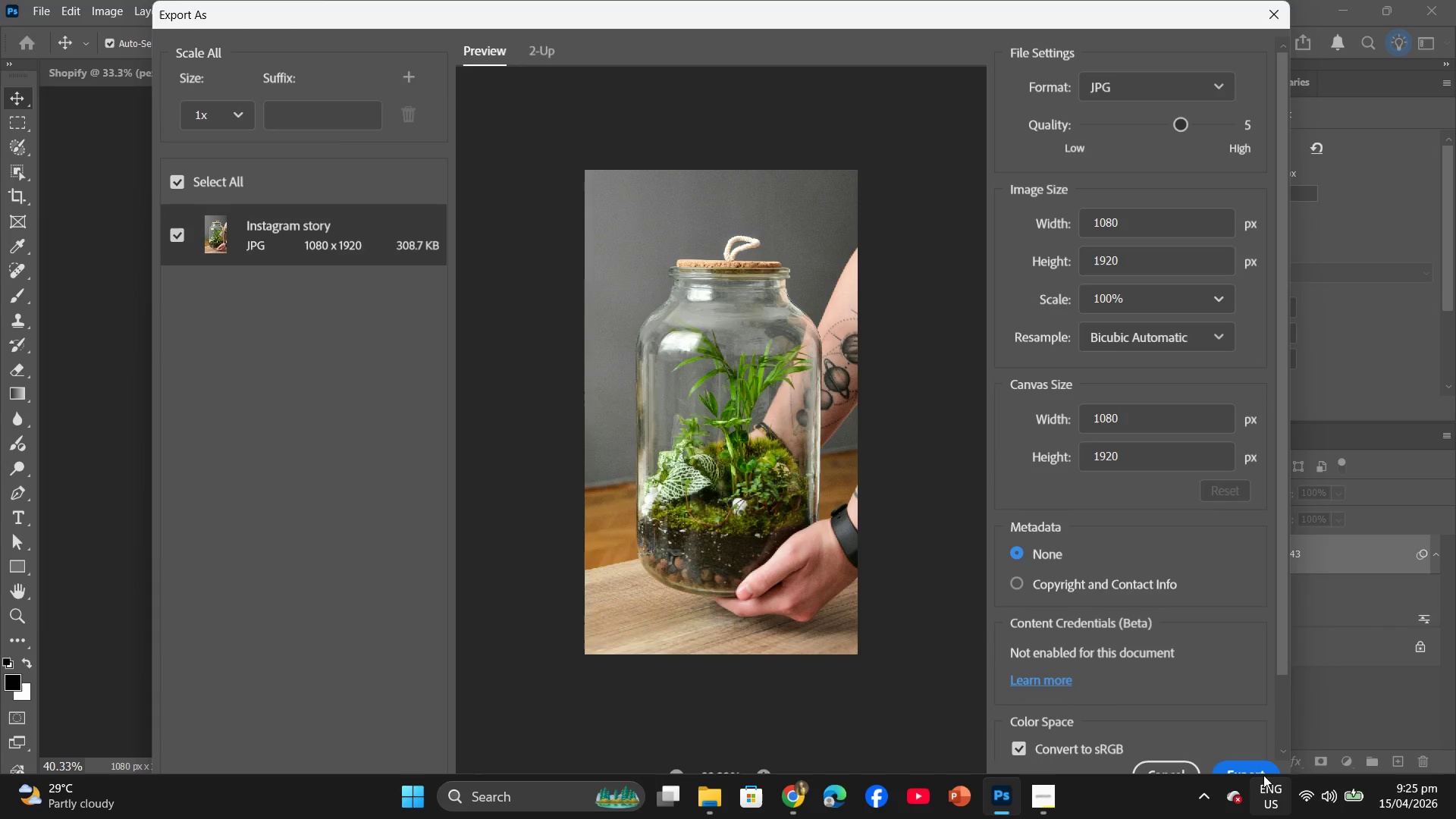 
left_click([1260, 767])
 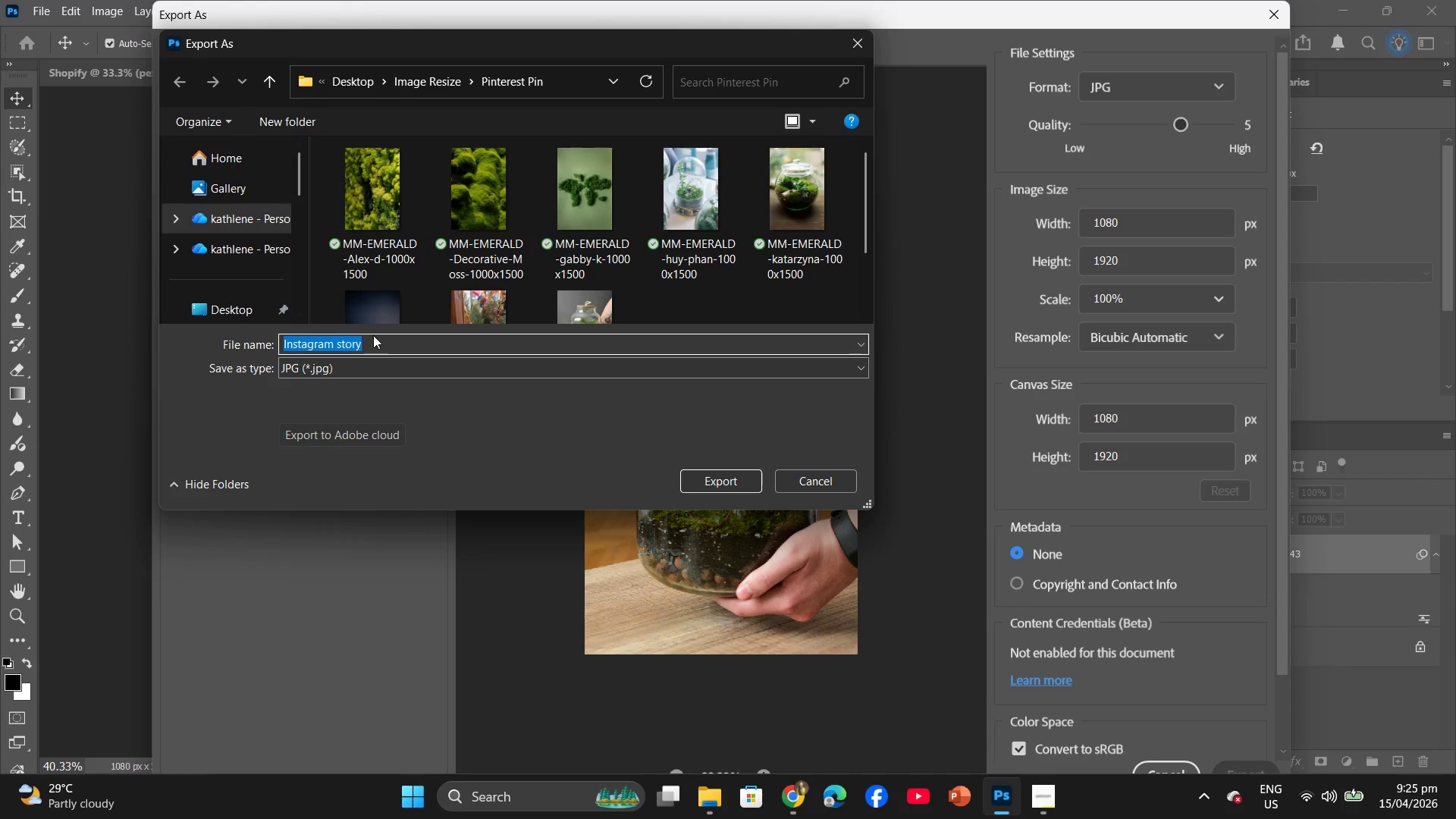 
wait(6.88)
 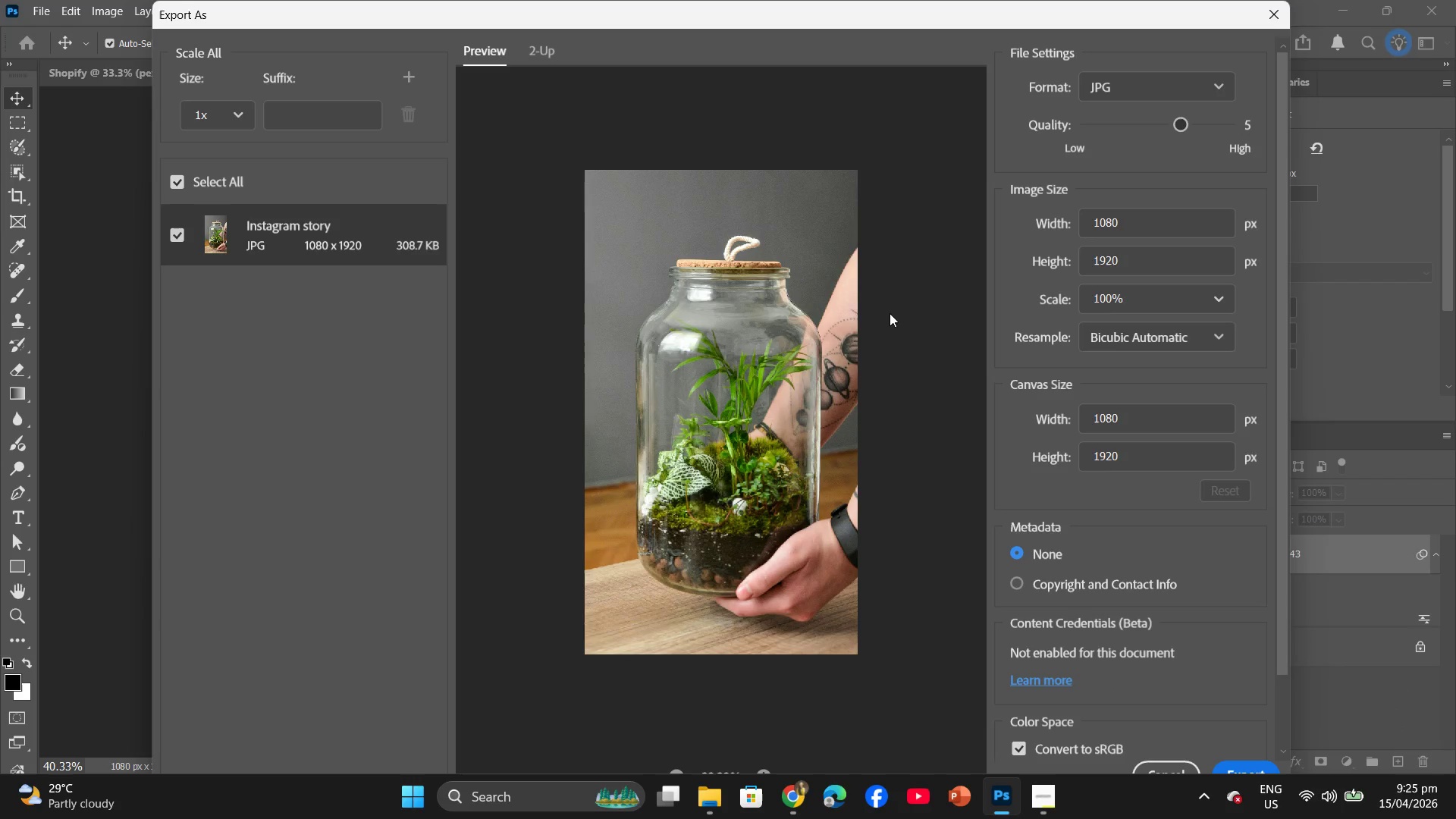 
left_click([212, 300])
 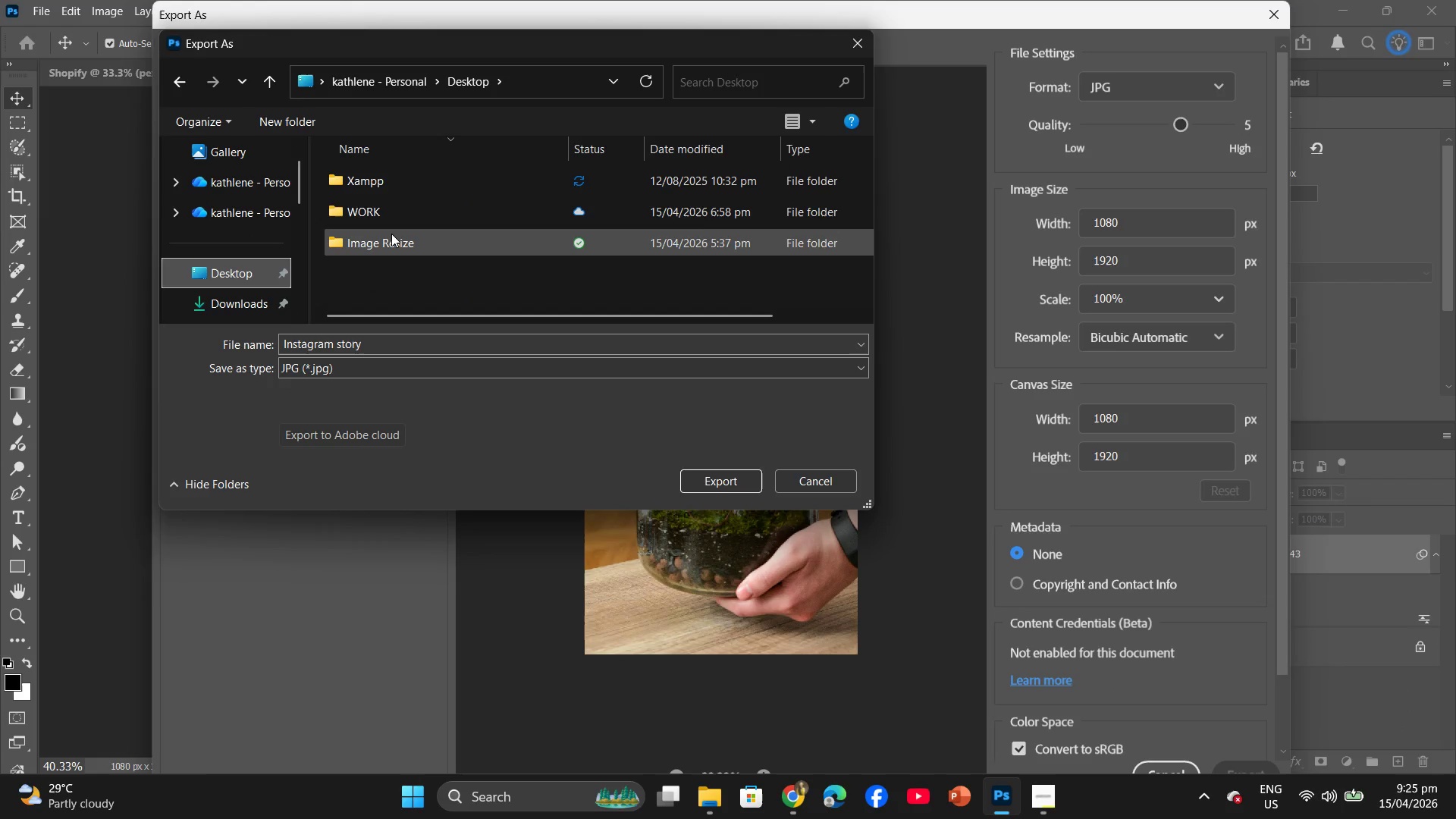 
double_click([391, 234])
 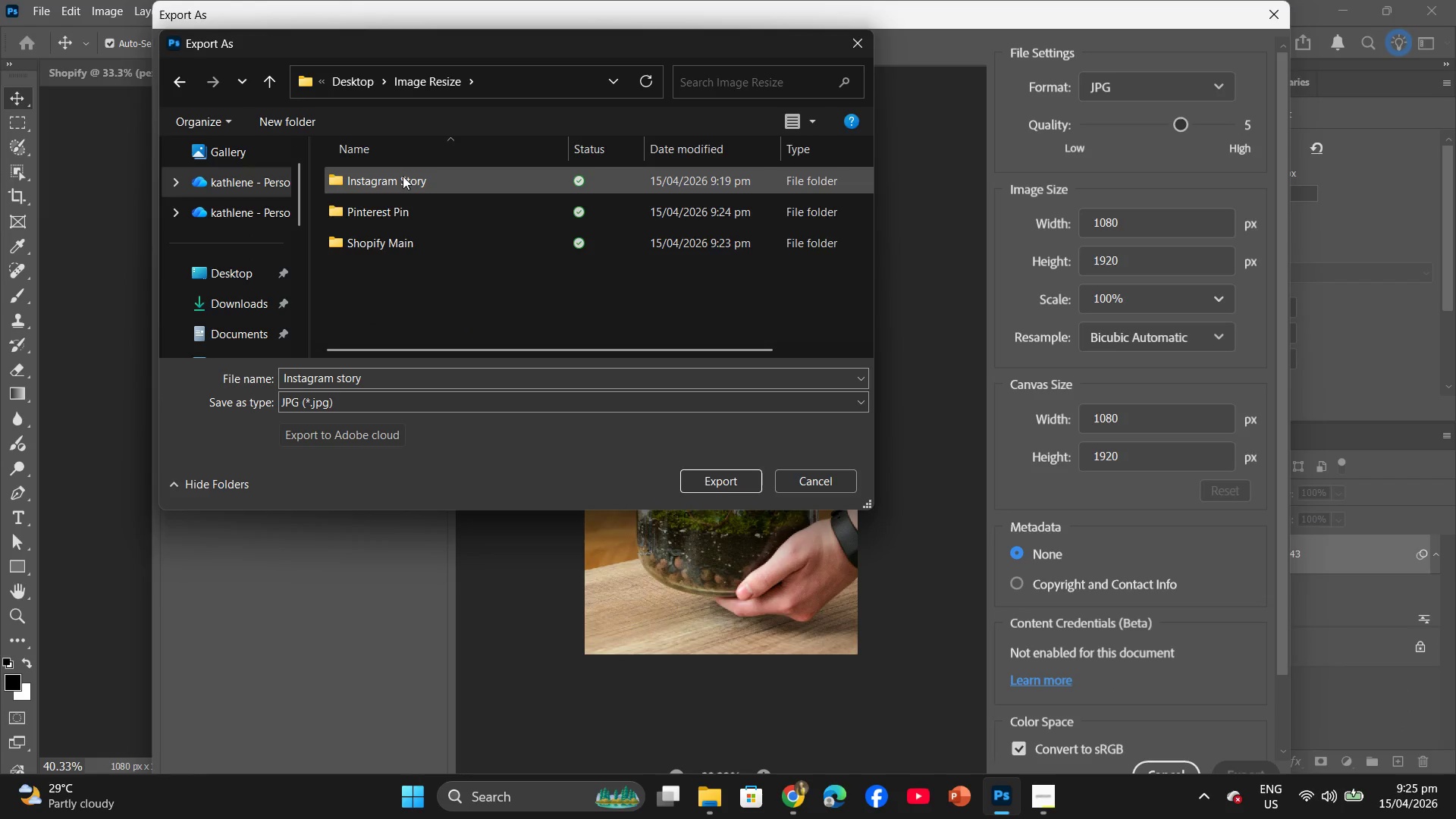 
double_click([403, 177])
 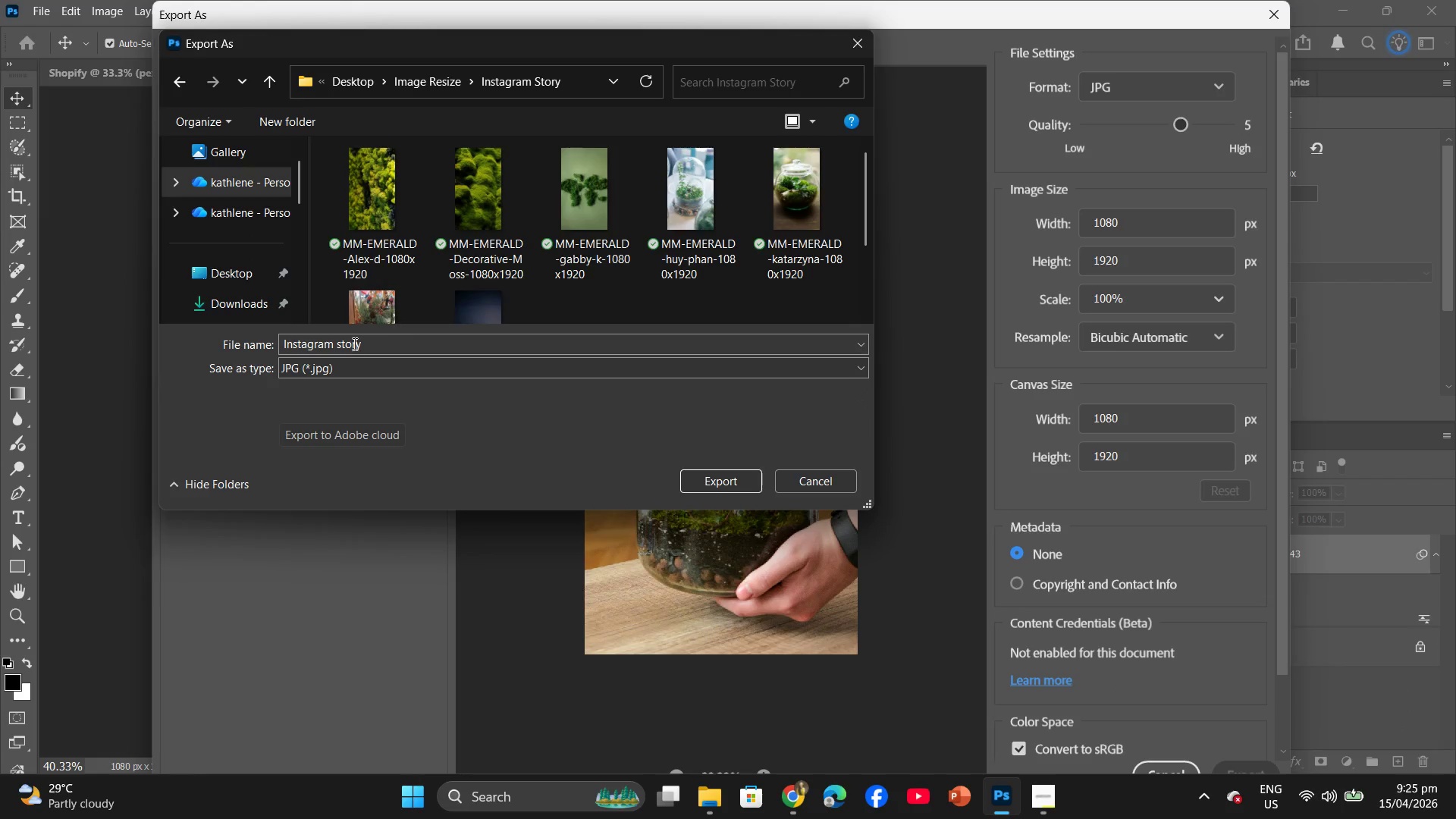 
left_click([358, 344])
 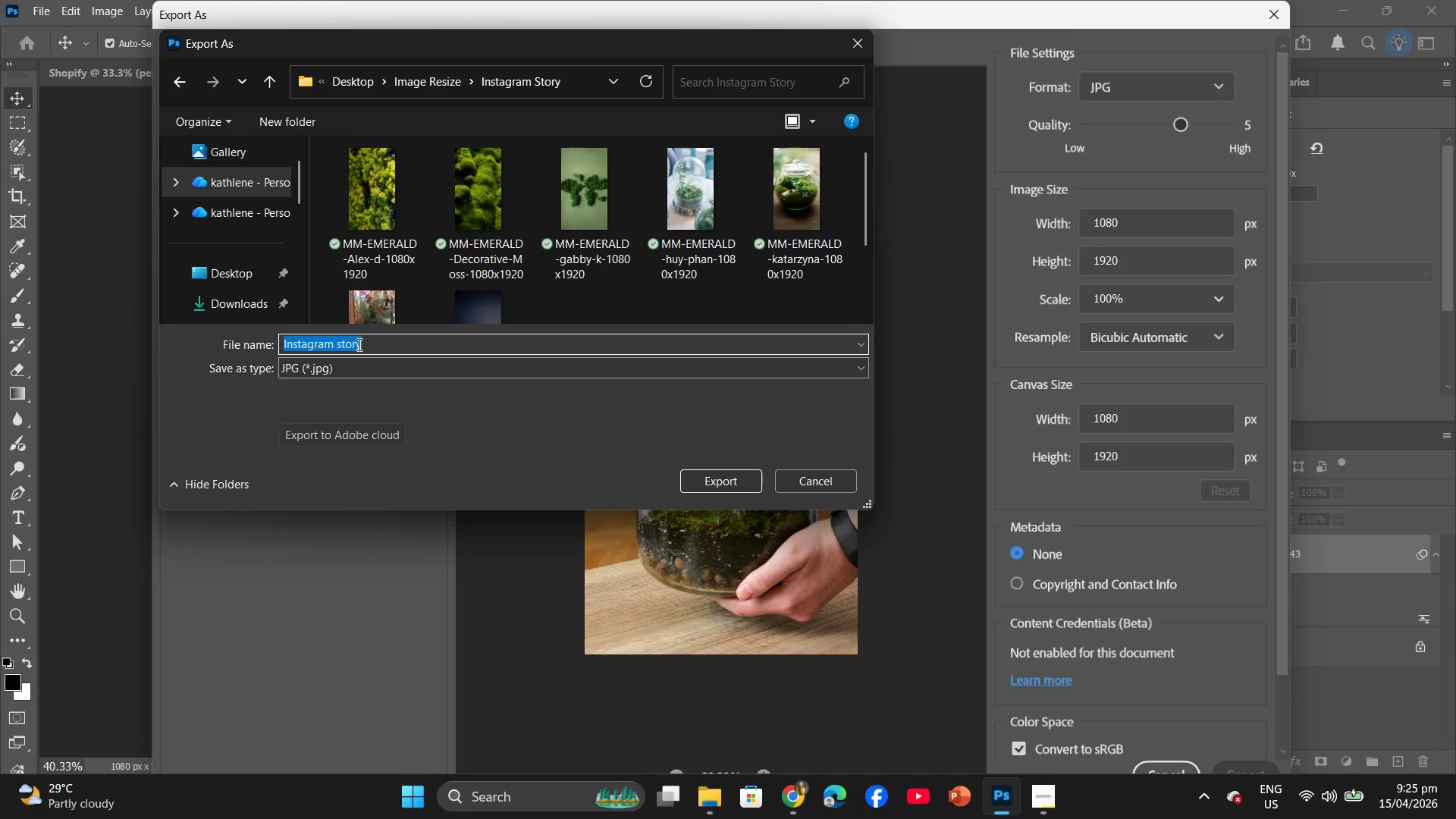 
key(Control+ControlLeft)
 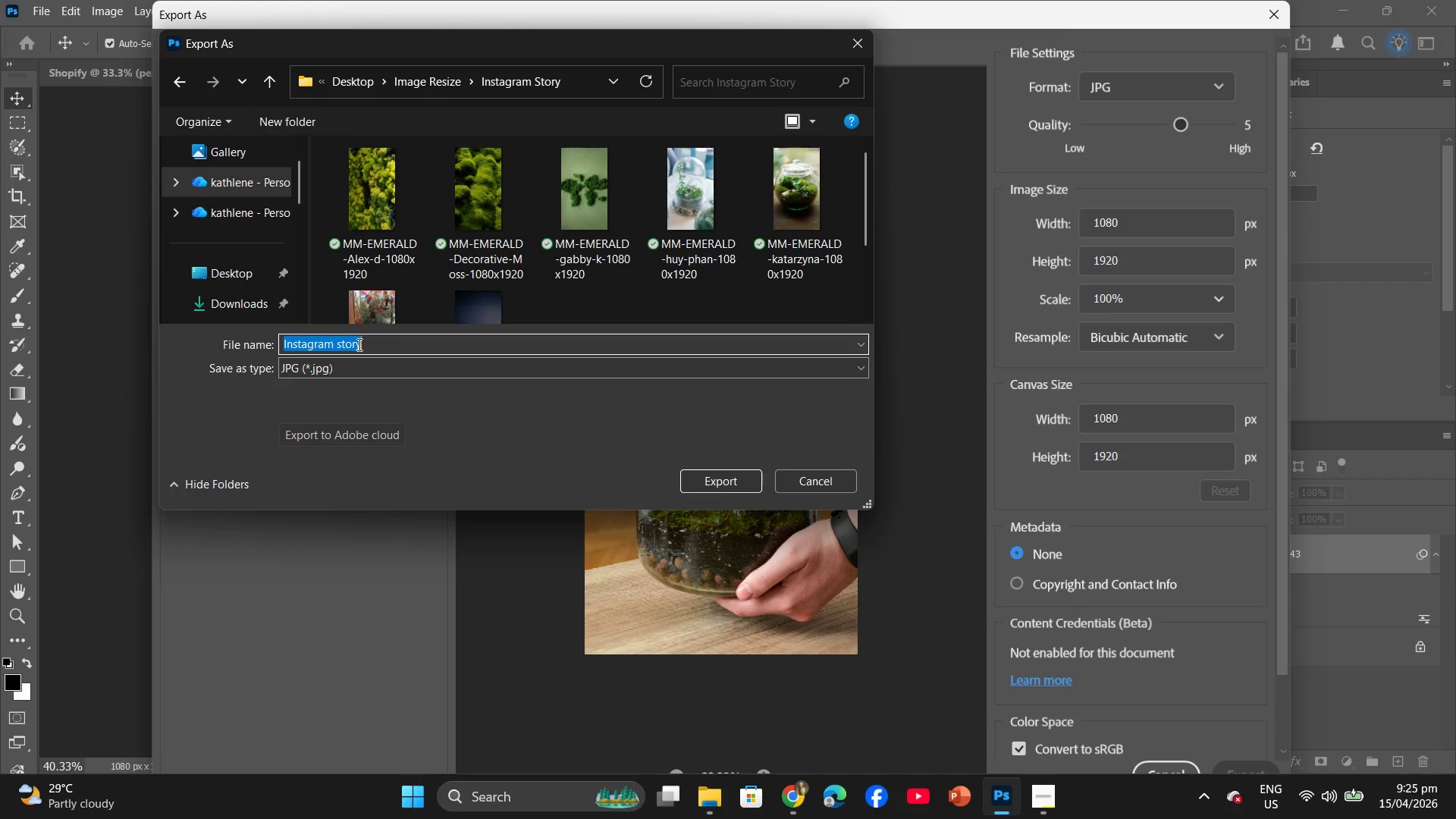 
key(Control+V)
 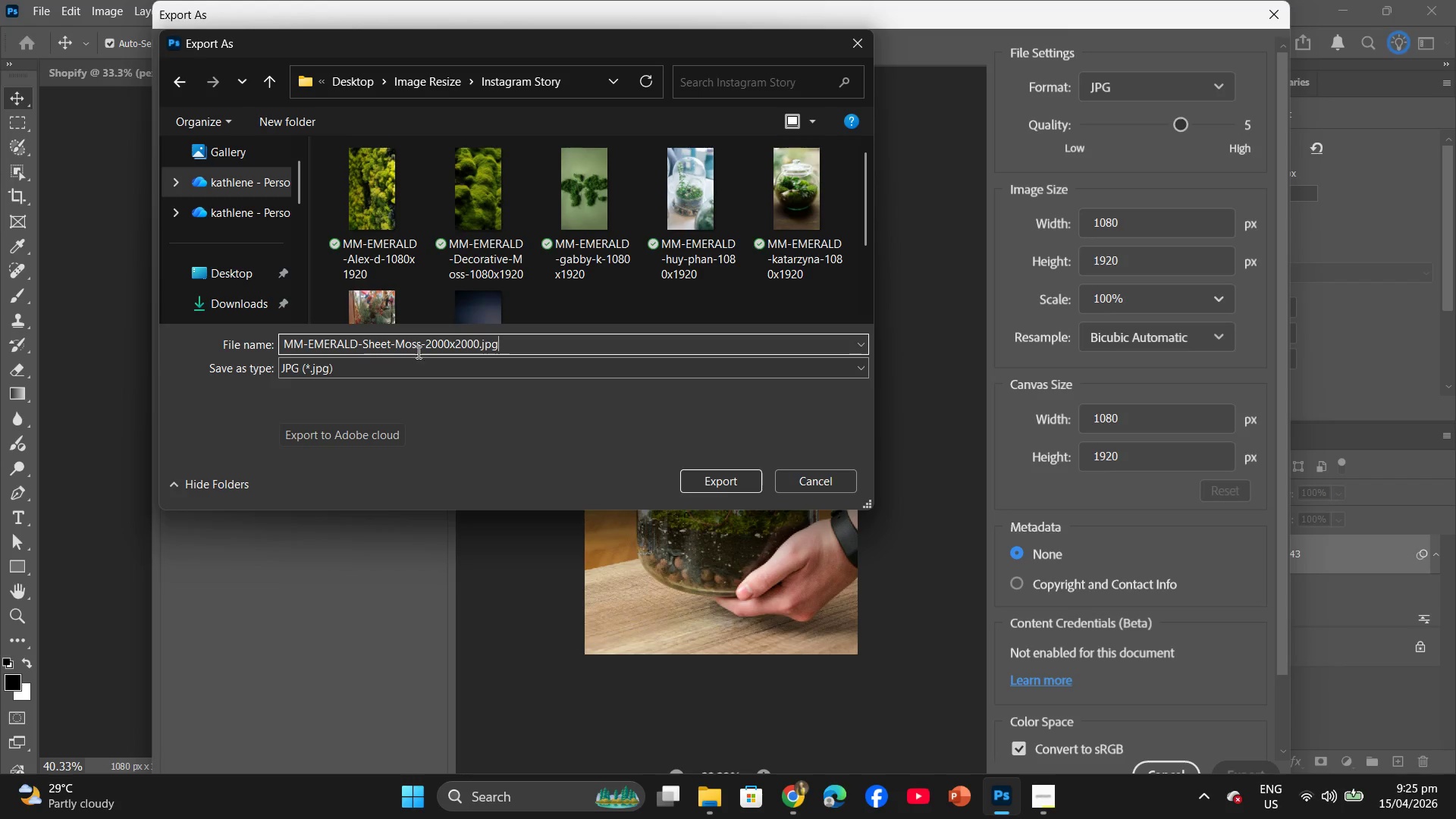 
left_click([419, 347])
 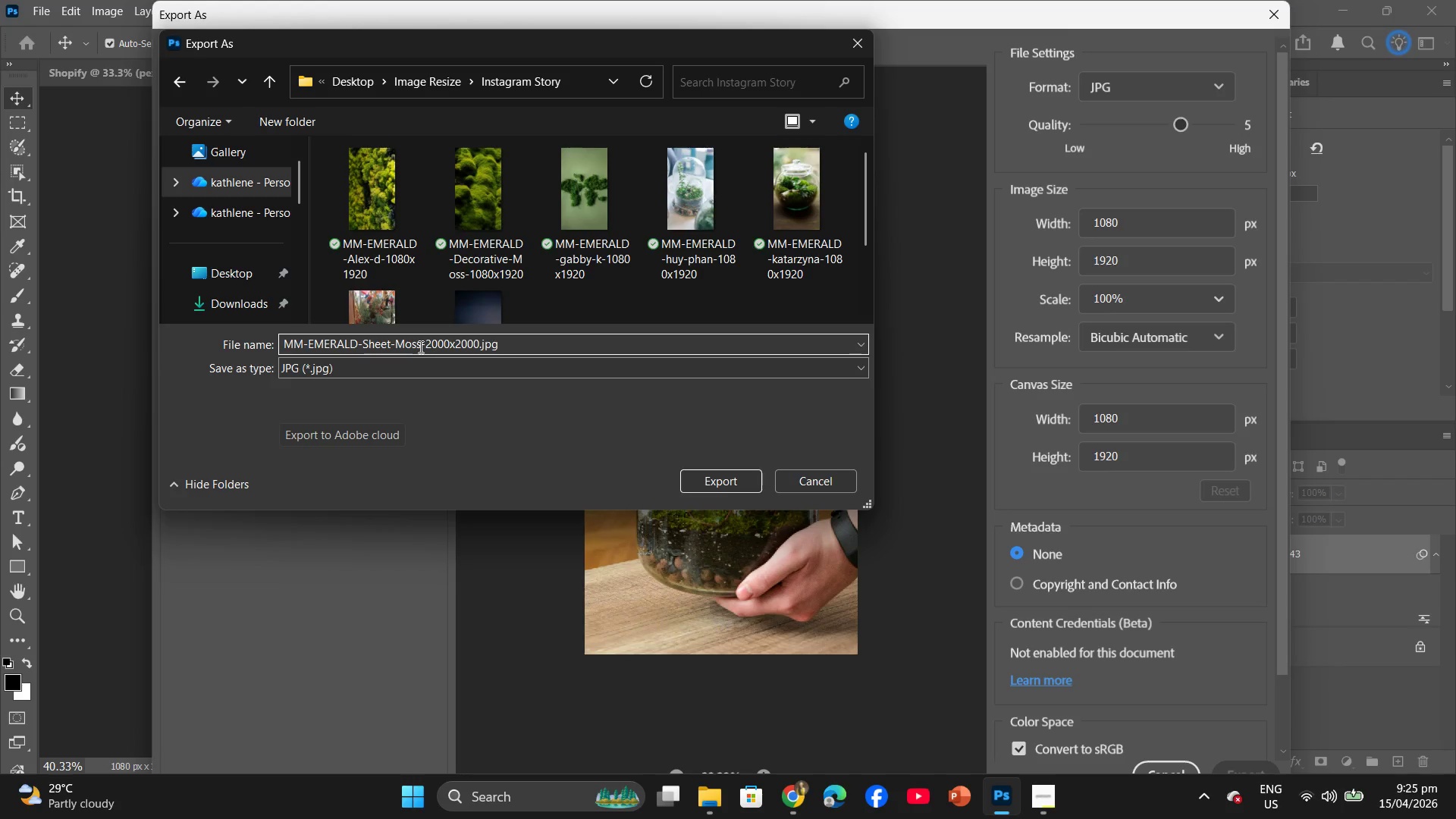 
key(Backspace)
key(Backspace)
key(Backspace)
key(Backspace)
key(Backspace)
key(Backspace)
key(Backspace)
key(Backspace)
key(Backspace)
key(Backspace)
type(Terrarium-jar)
 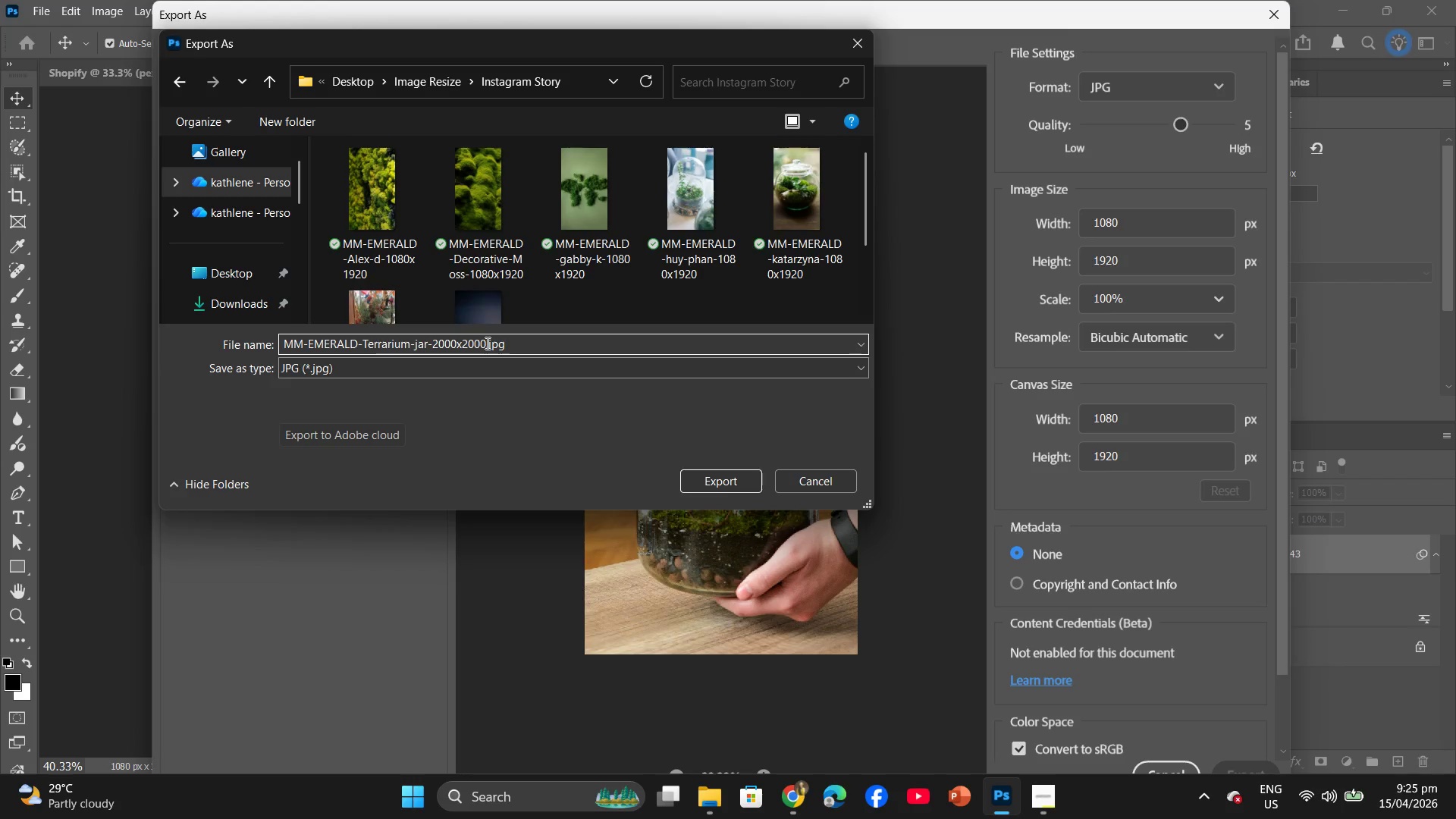 
left_click([483, 344])
 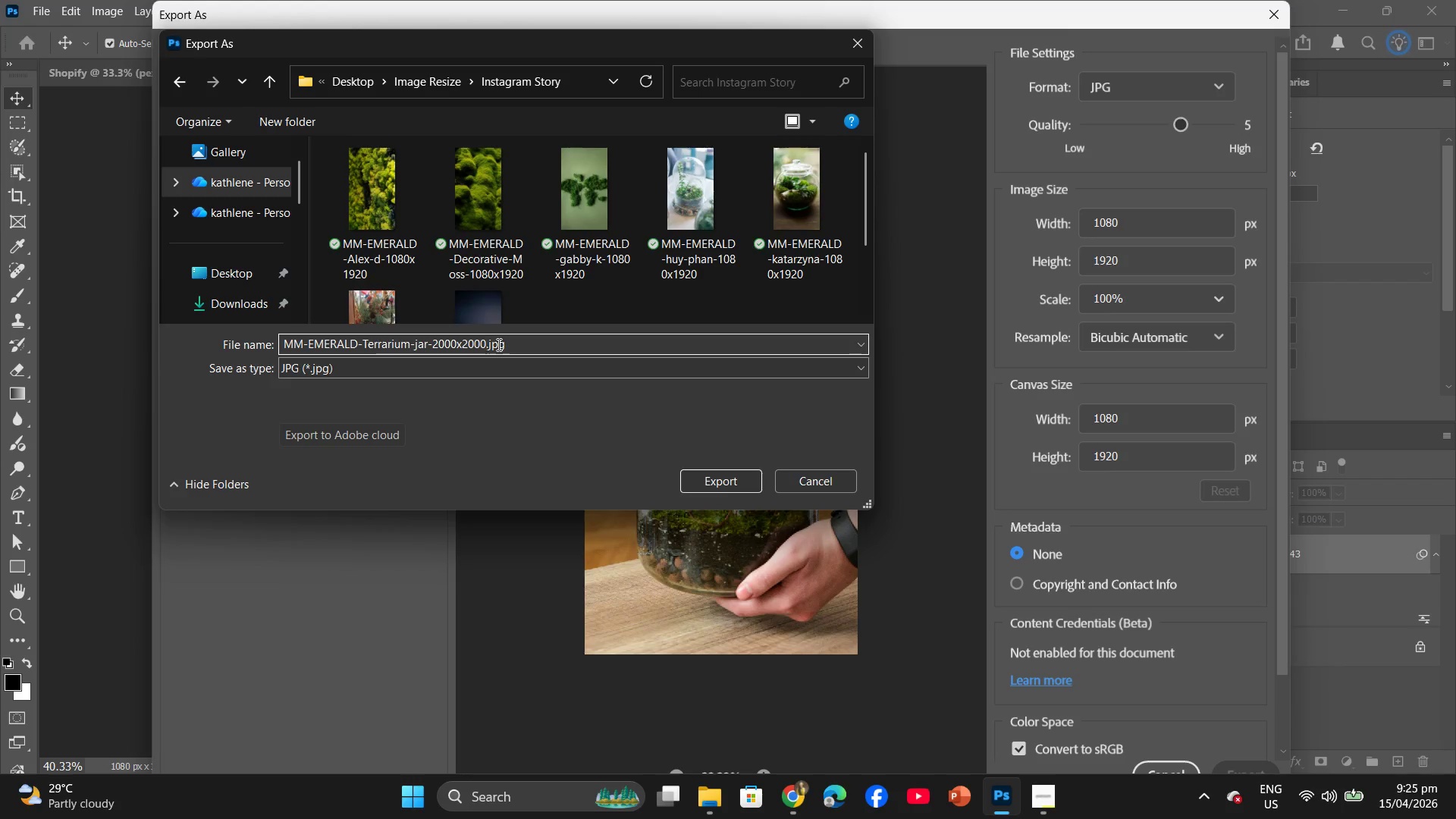 
key(Backspace)
key(Backspace)
key(Backspace)
key(Backspace)
key(Backspace)
key(Backspace)
key(Backspace)
key(Backspace)
key(Backspace)
type(1080x1920)
 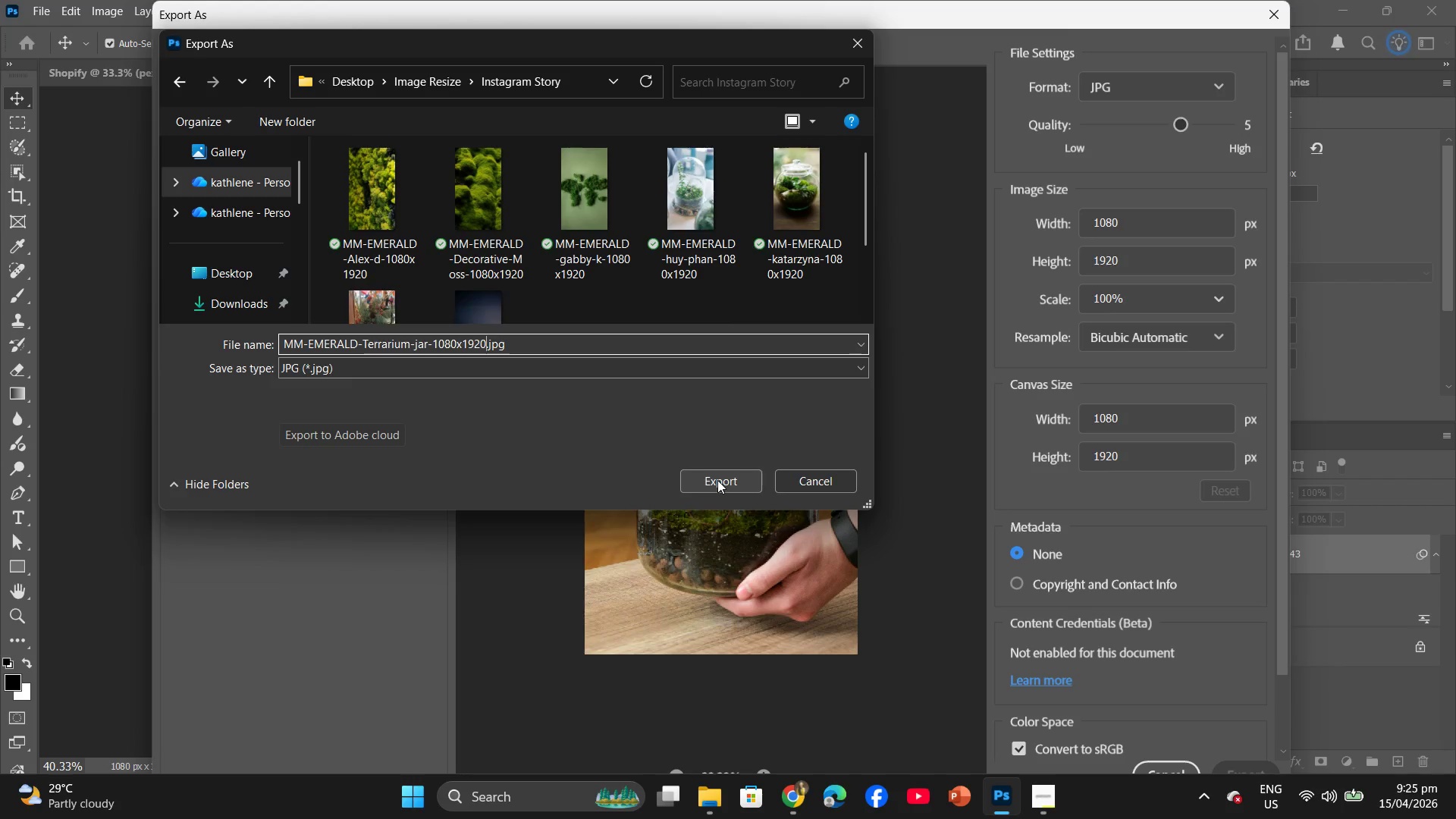 
wait(10.48)
 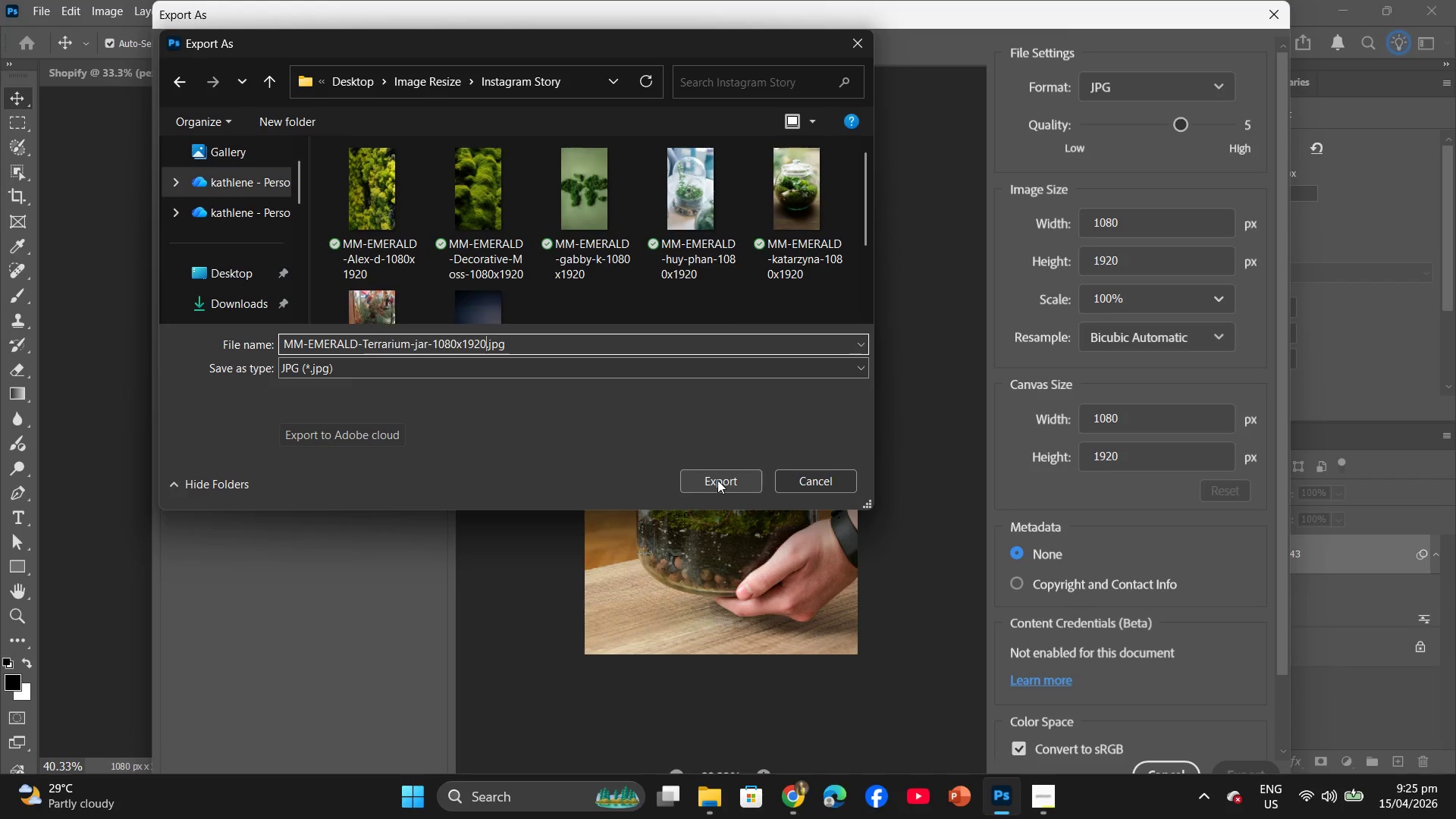 
left_click([720, 480])
 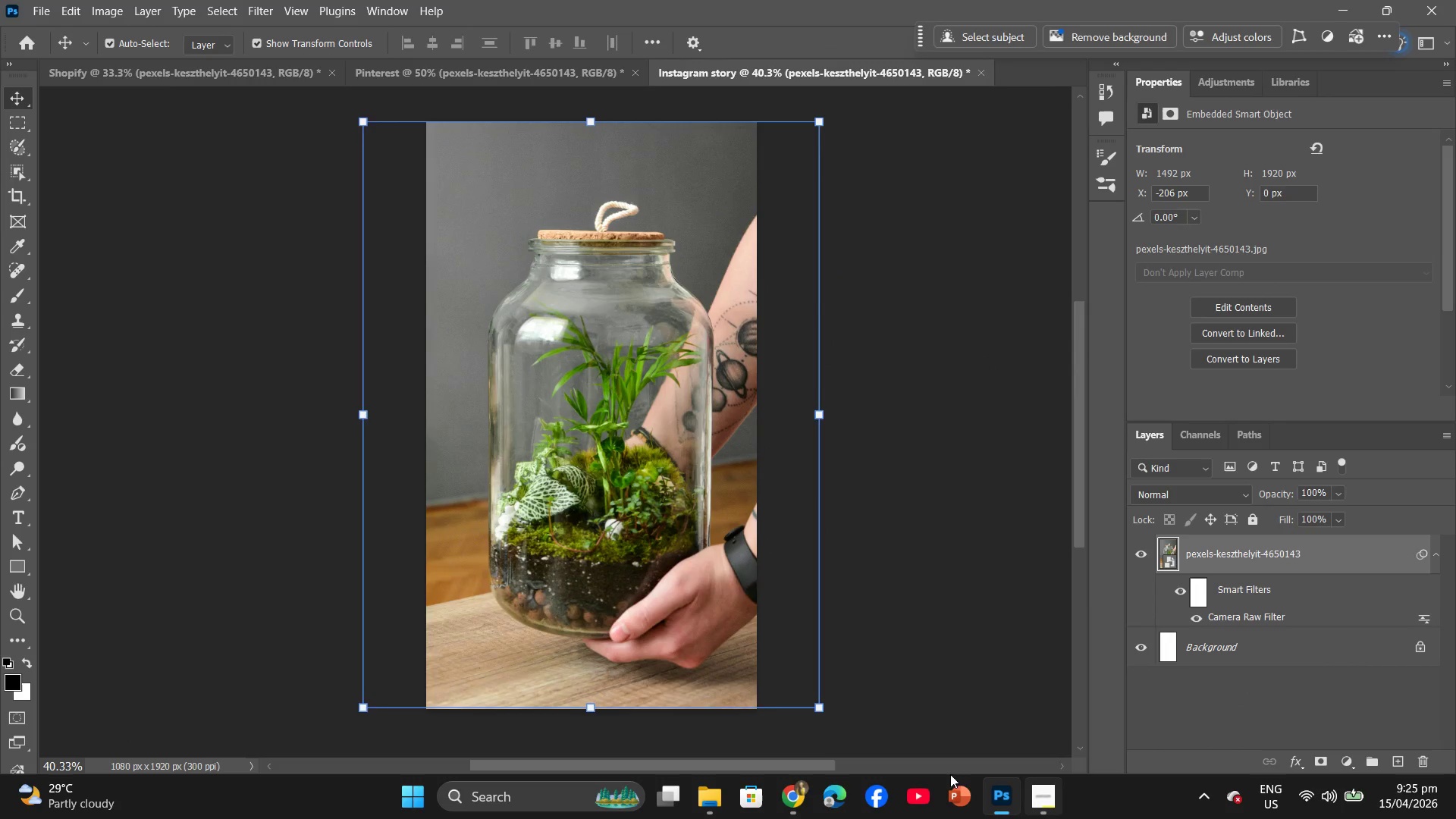 
left_click([251, 71])
 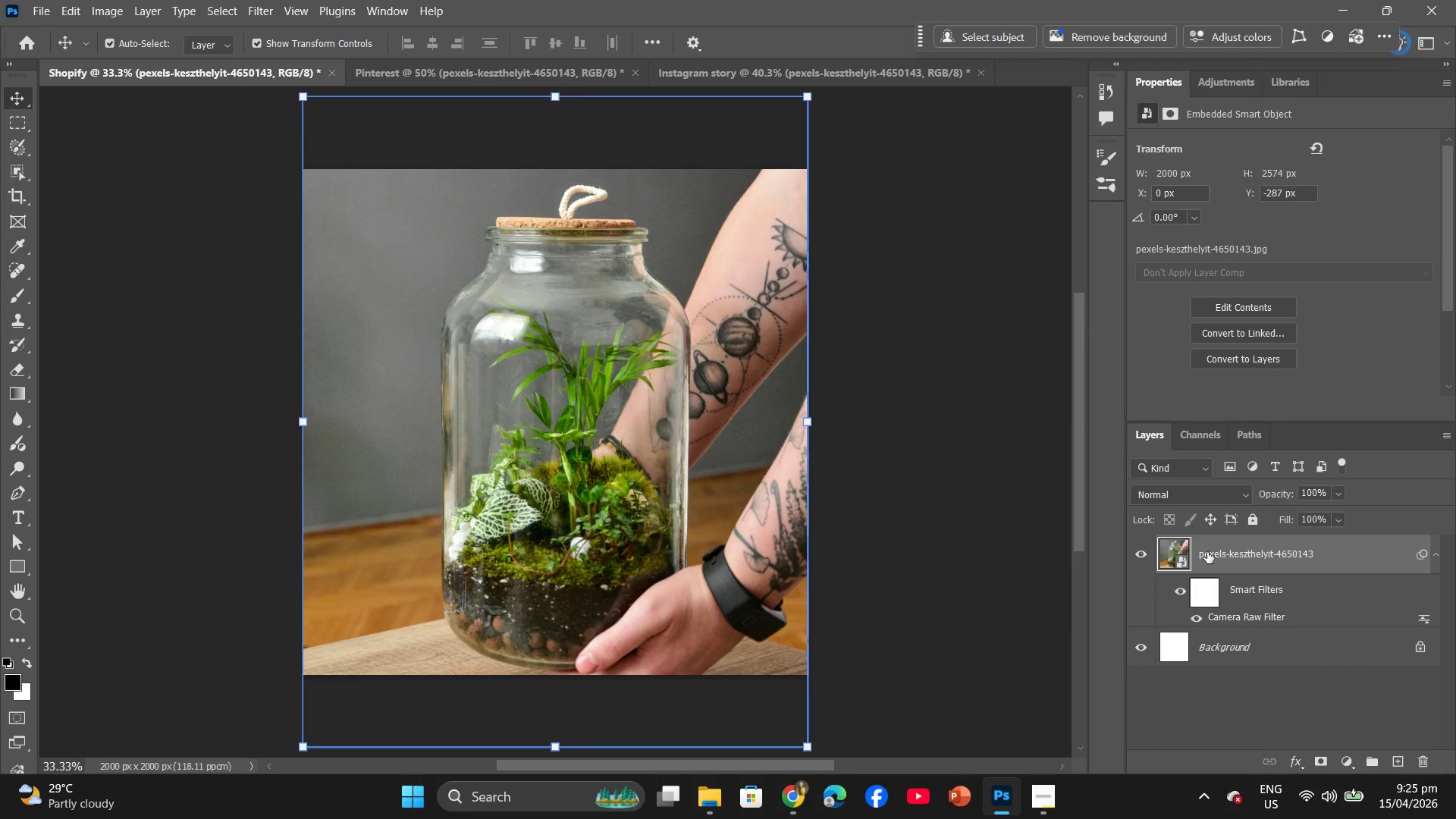 
right_click([1209, 552])
 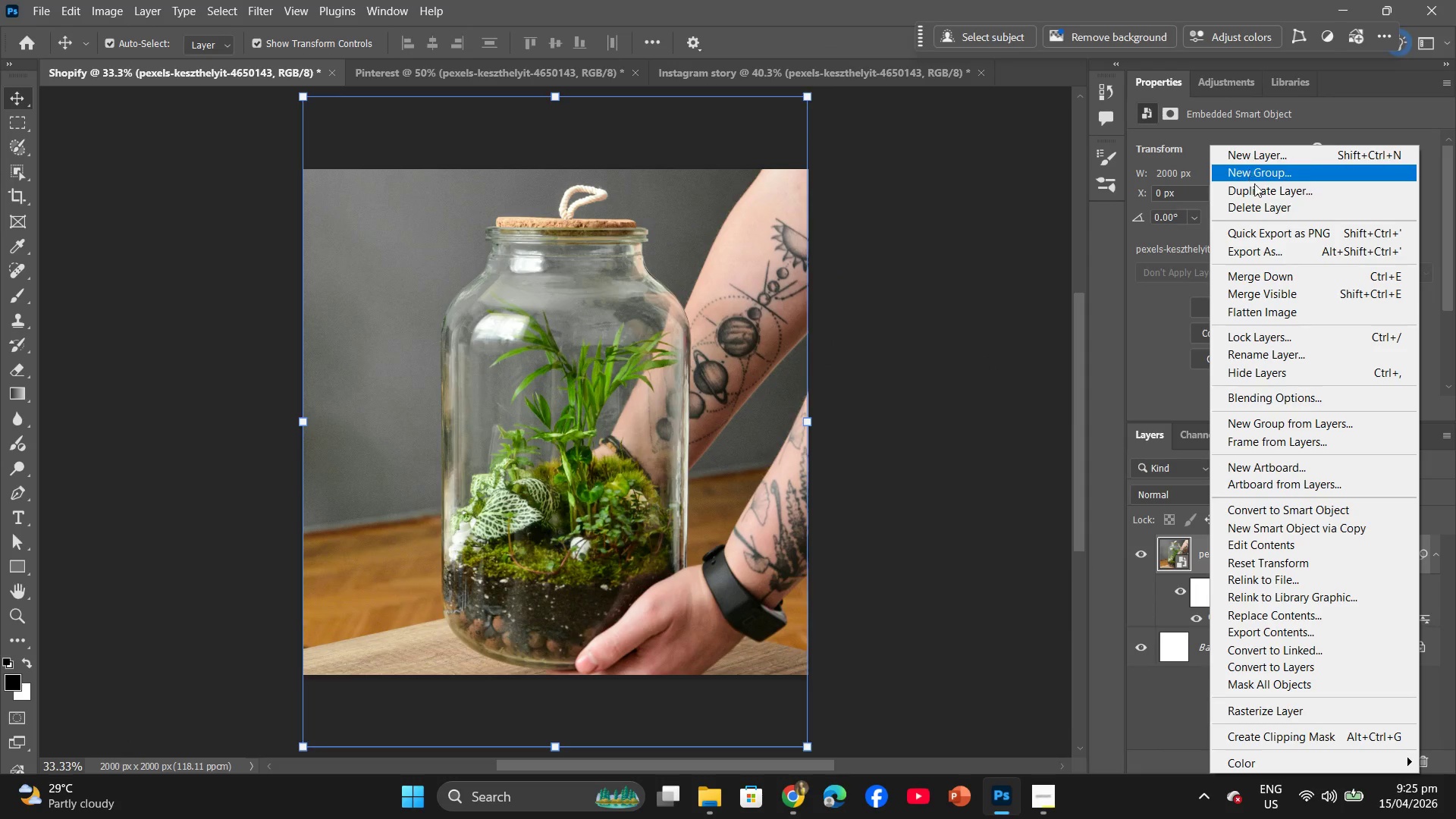 
left_click([1262, 206])
 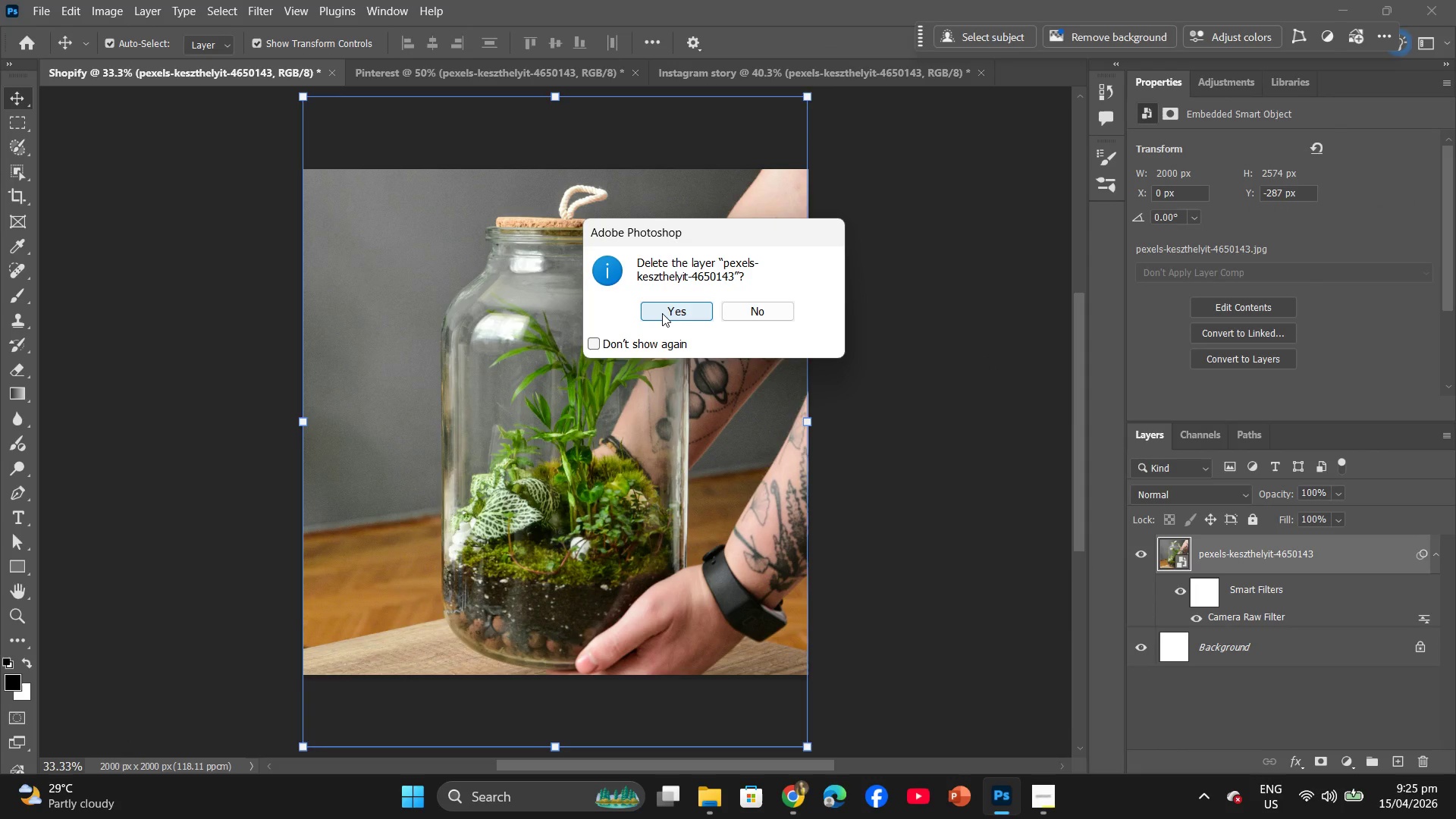 
left_click([662, 313])
 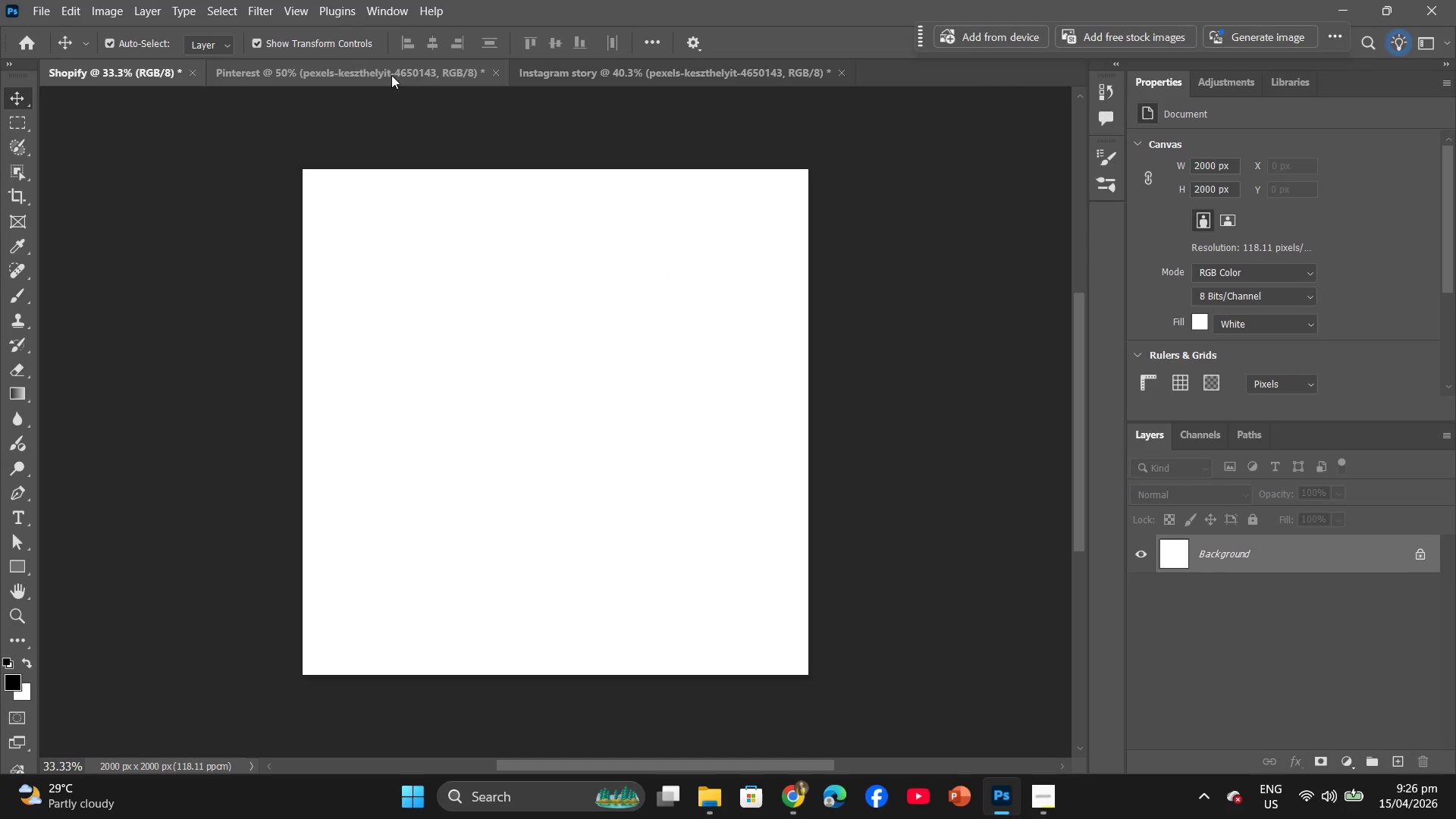 
left_click([383, 74])
 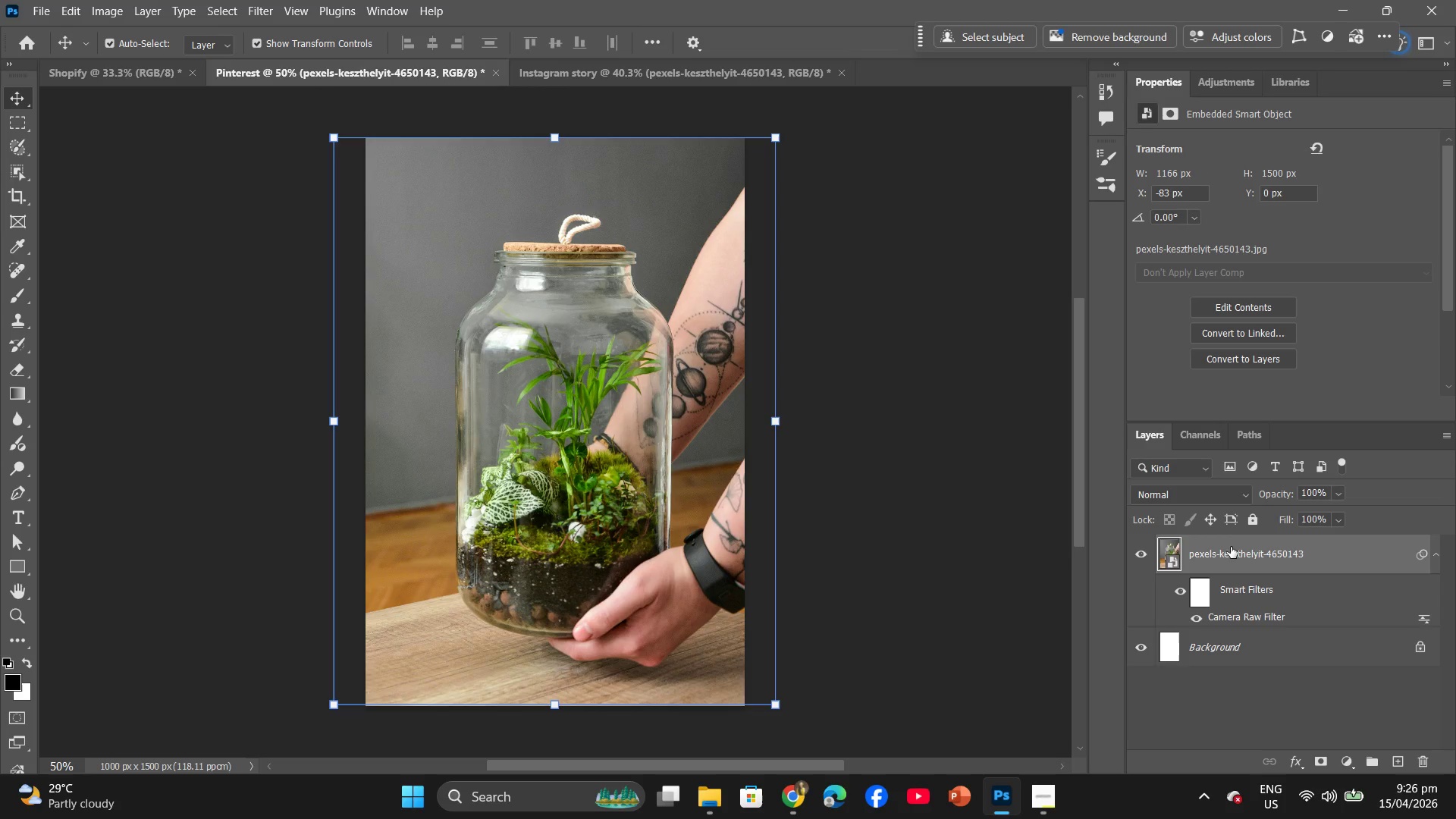 
right_click([1231, 548])
 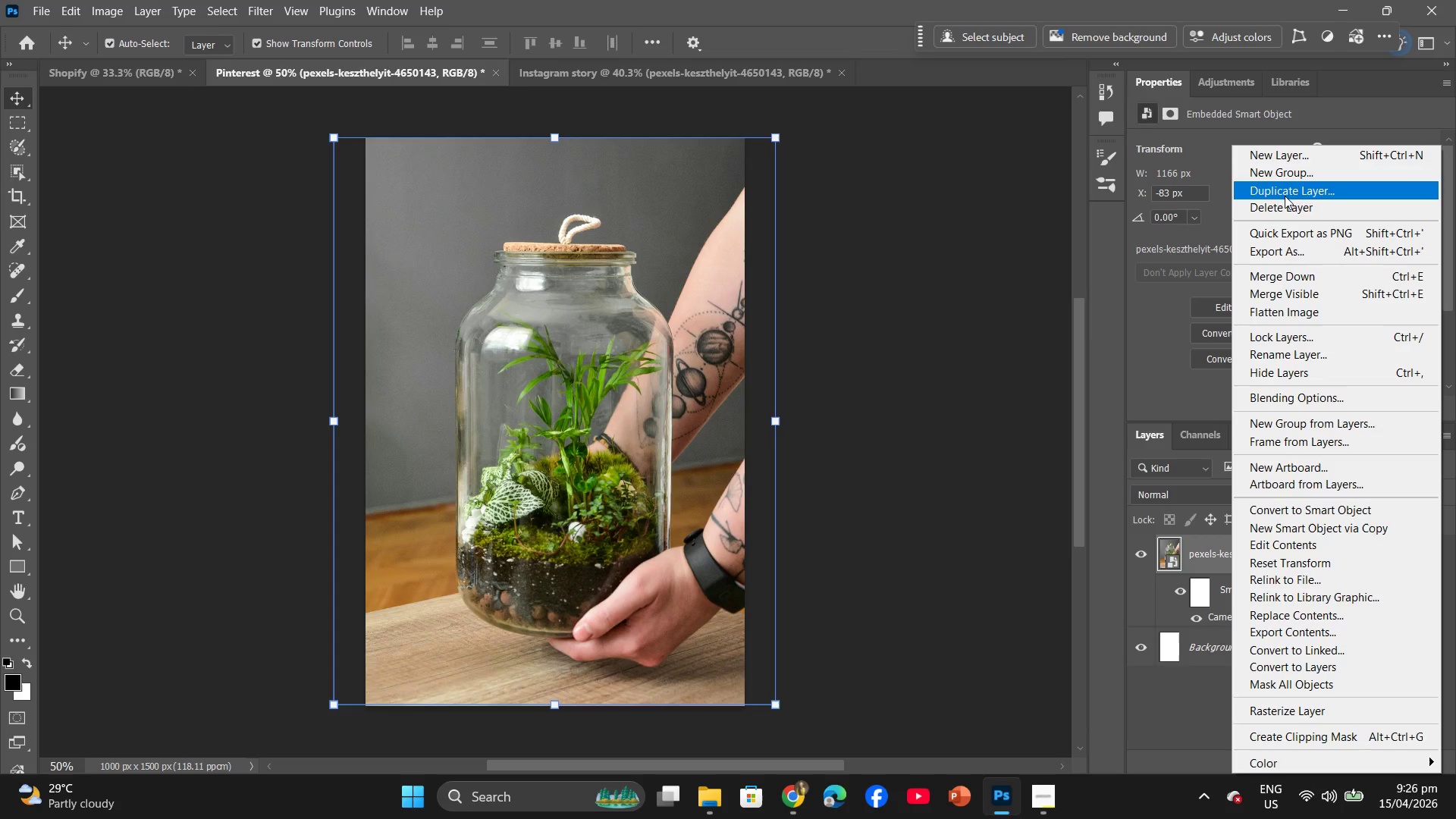 
left_click([1286, 204])
 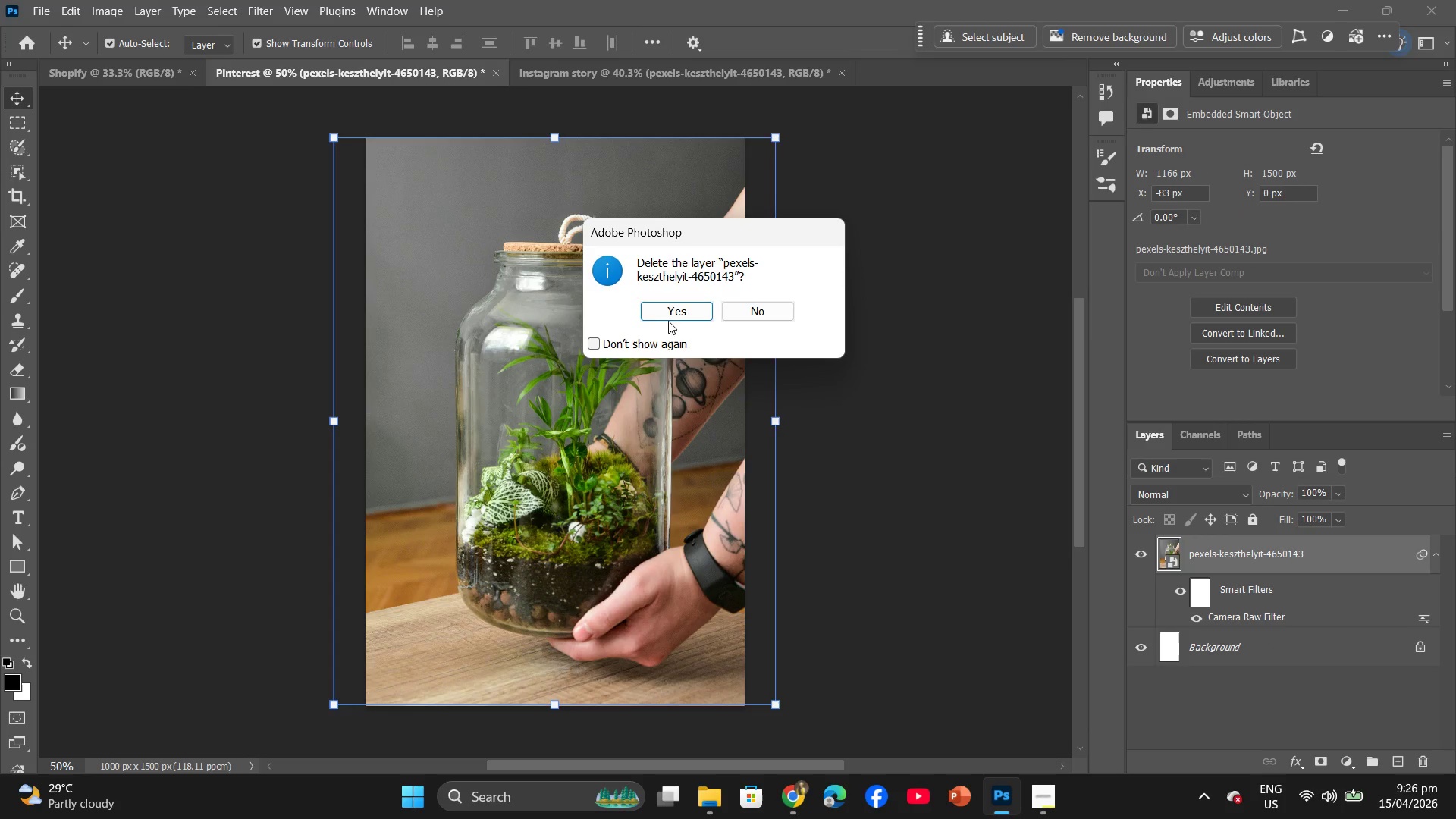 
left_click([673, 312])
 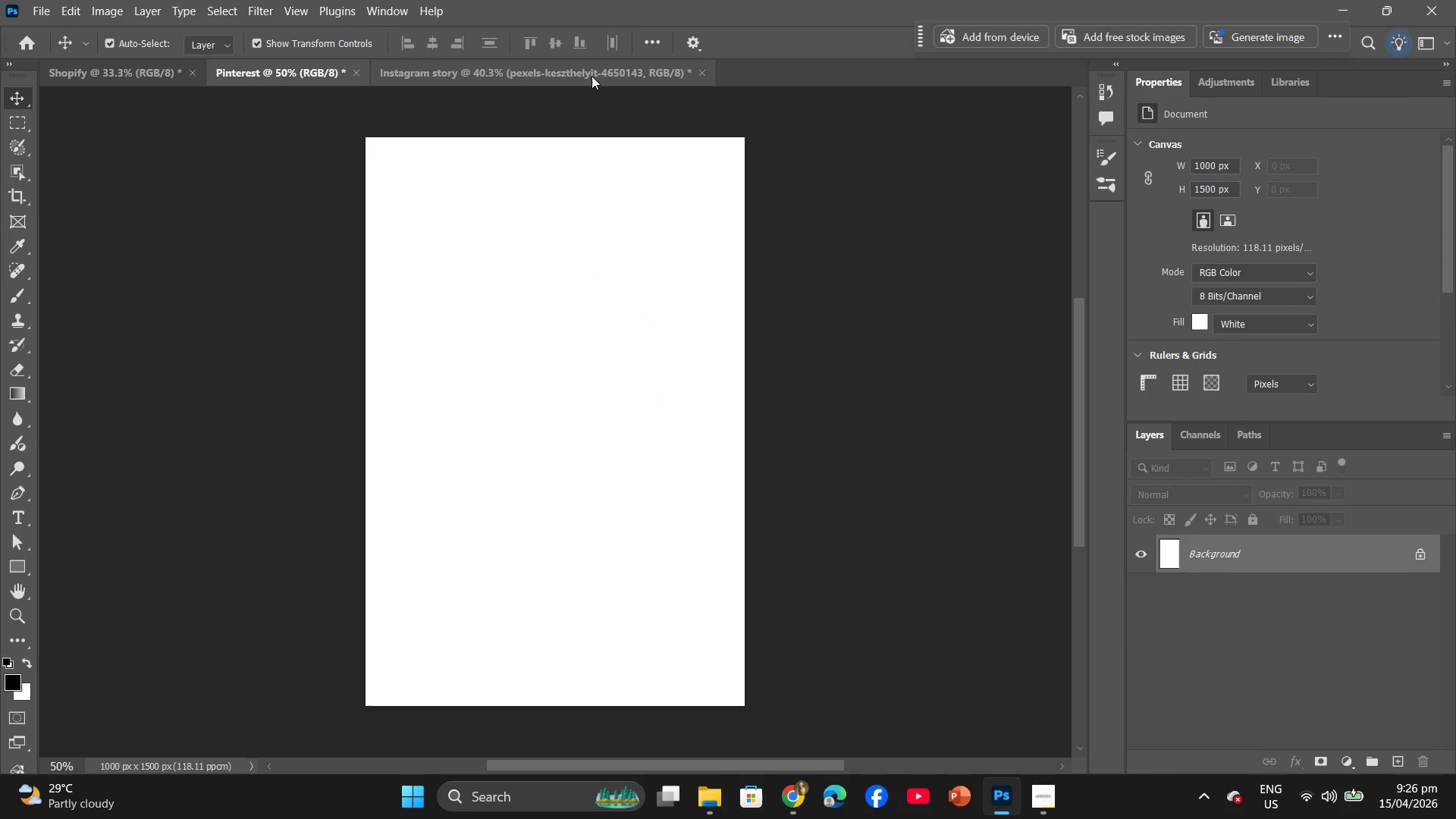 
left_click([591, 77])
 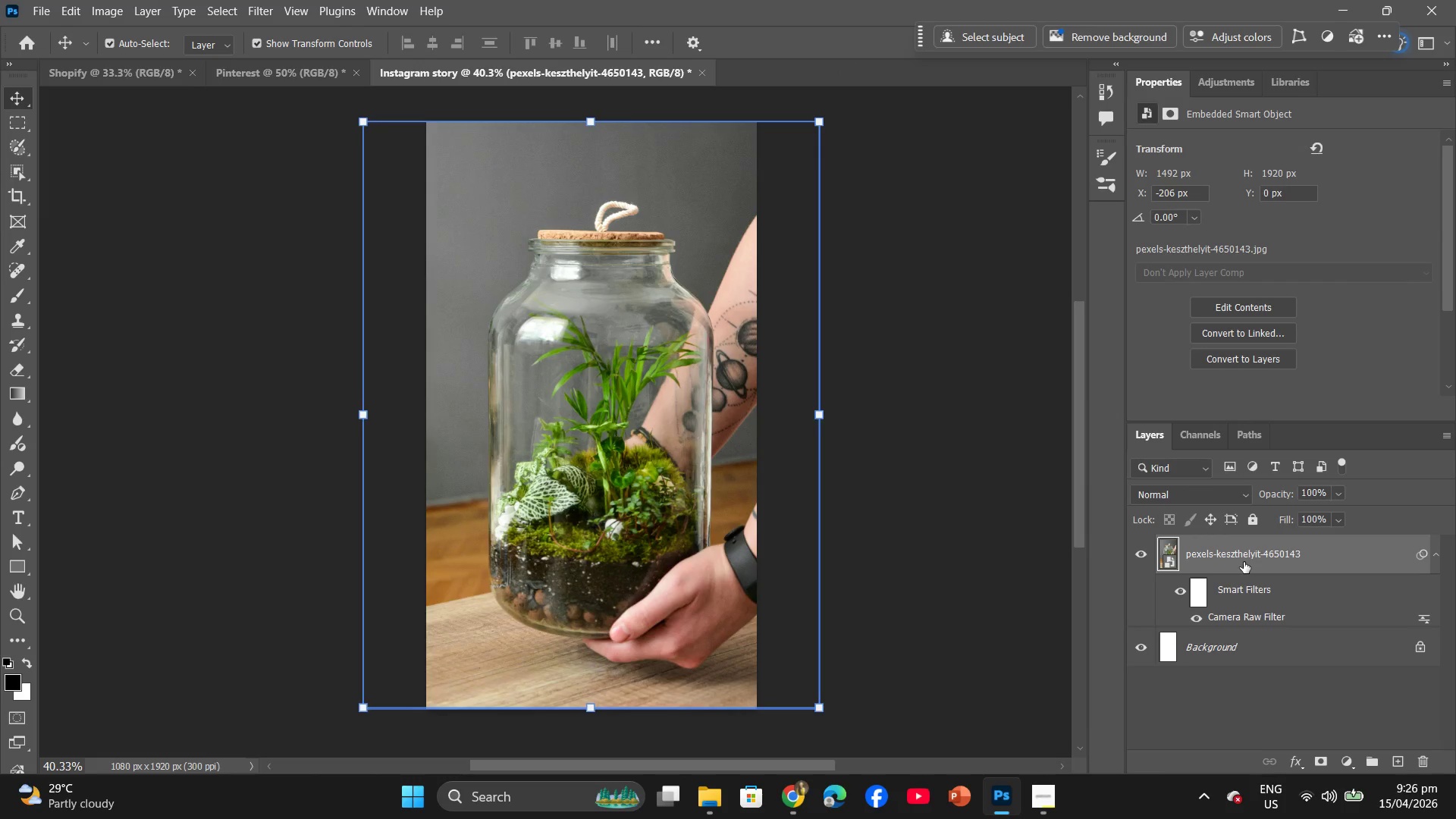 
right_click([1244, 562])
 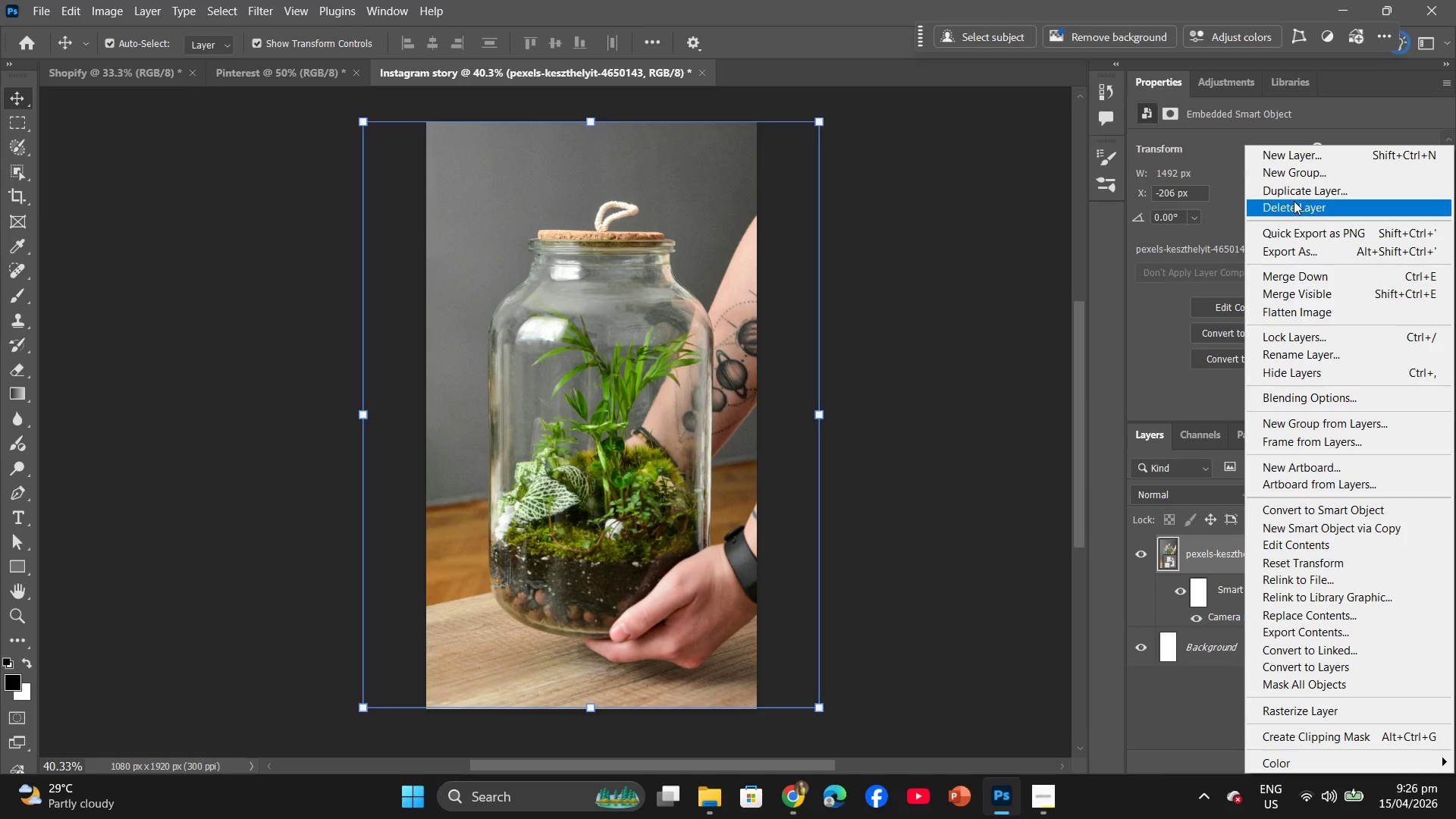 
left_click([1294, 201])
 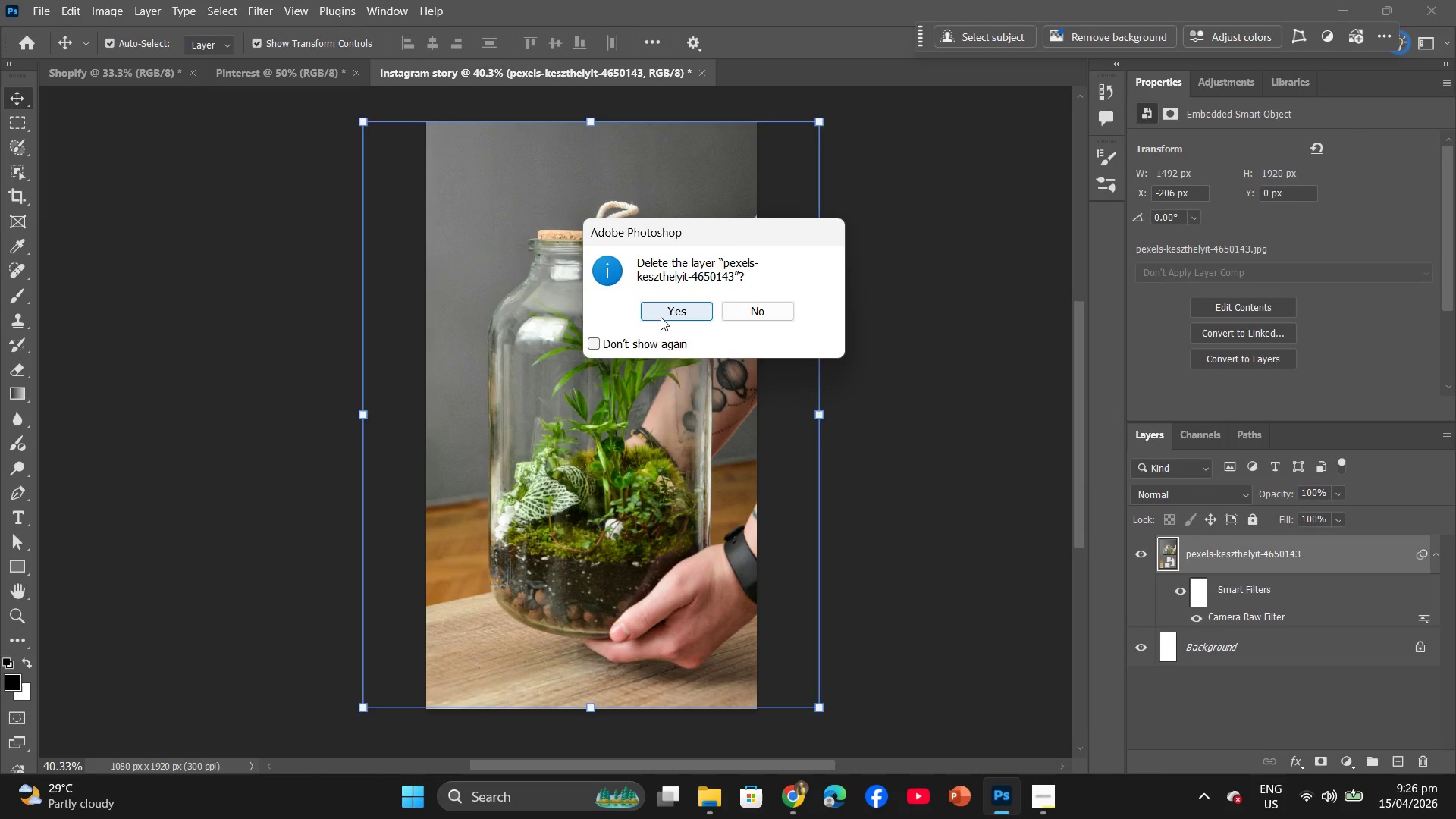 
left_click([662, 315])
 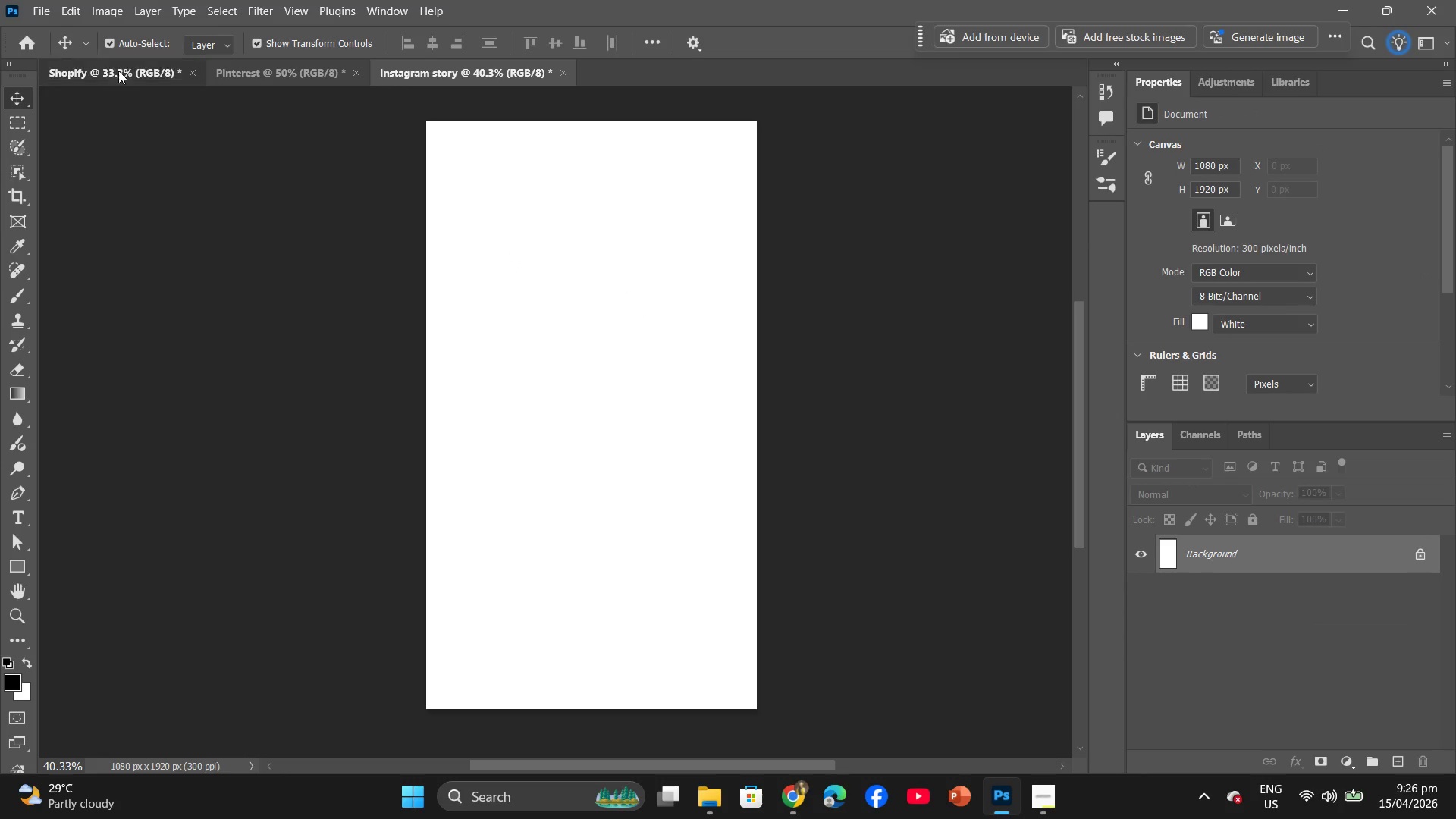 
double_click([275, 65])
 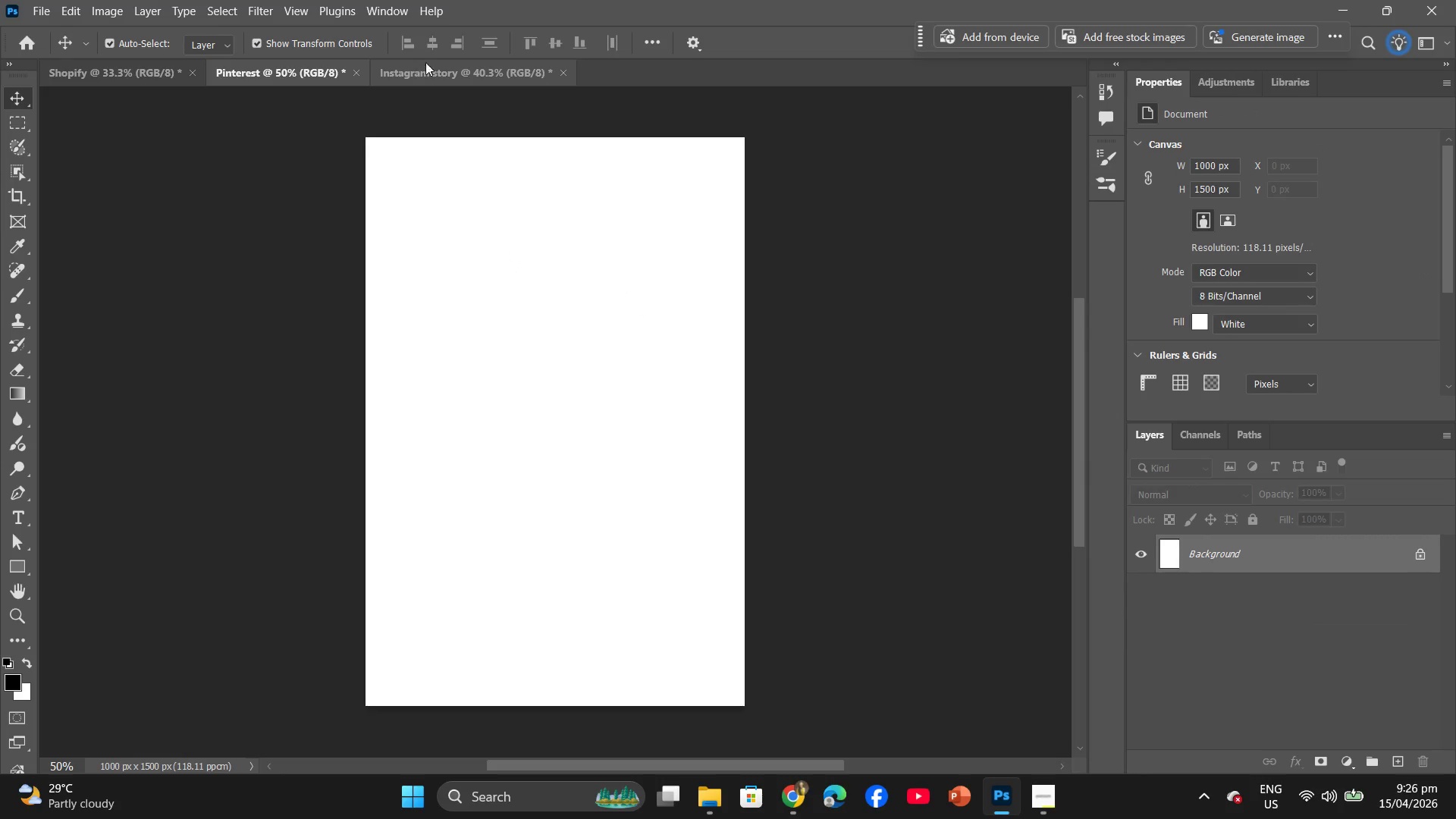 
left_click([435, 61])
 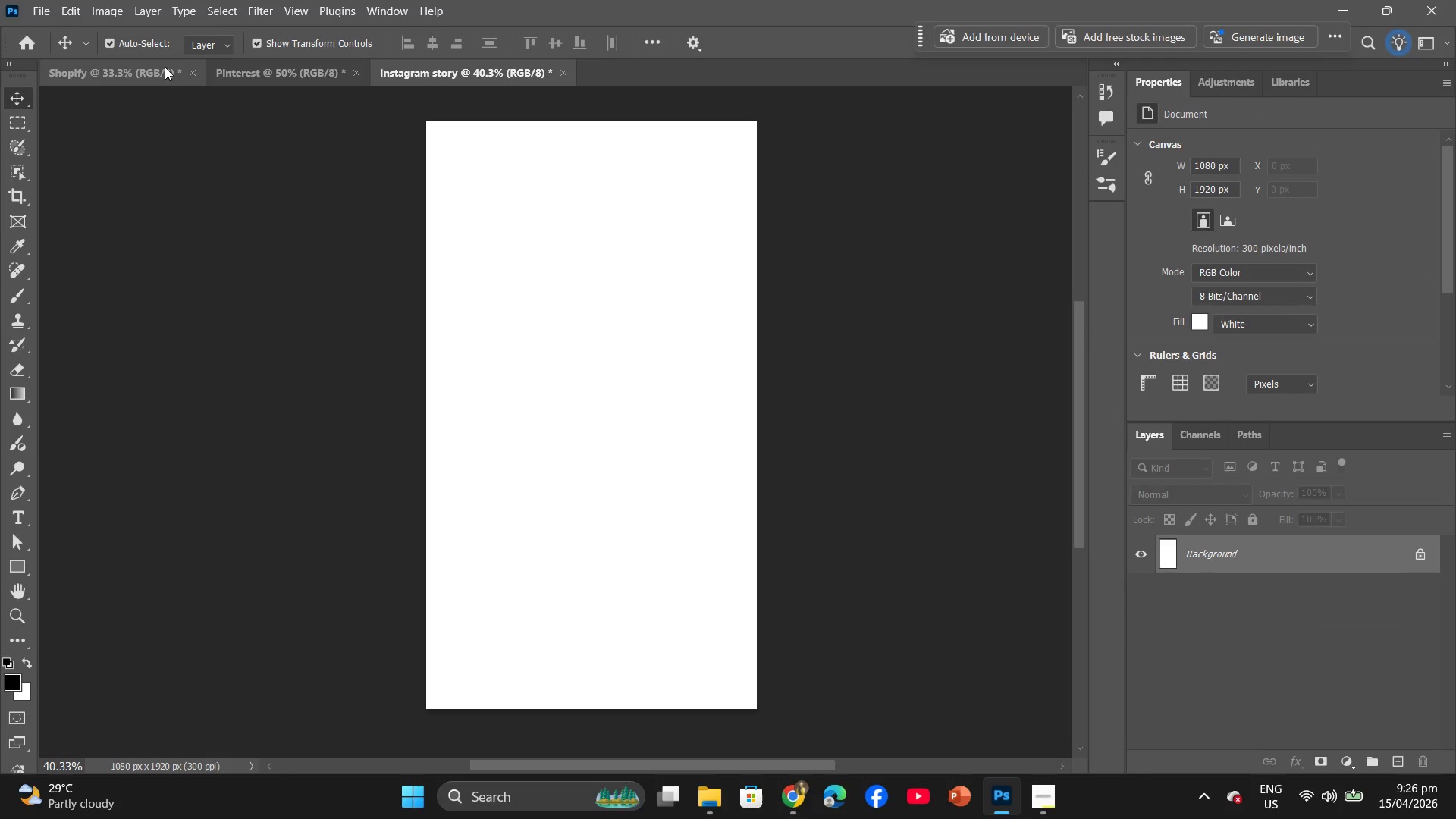 
left_click([157, 71])
 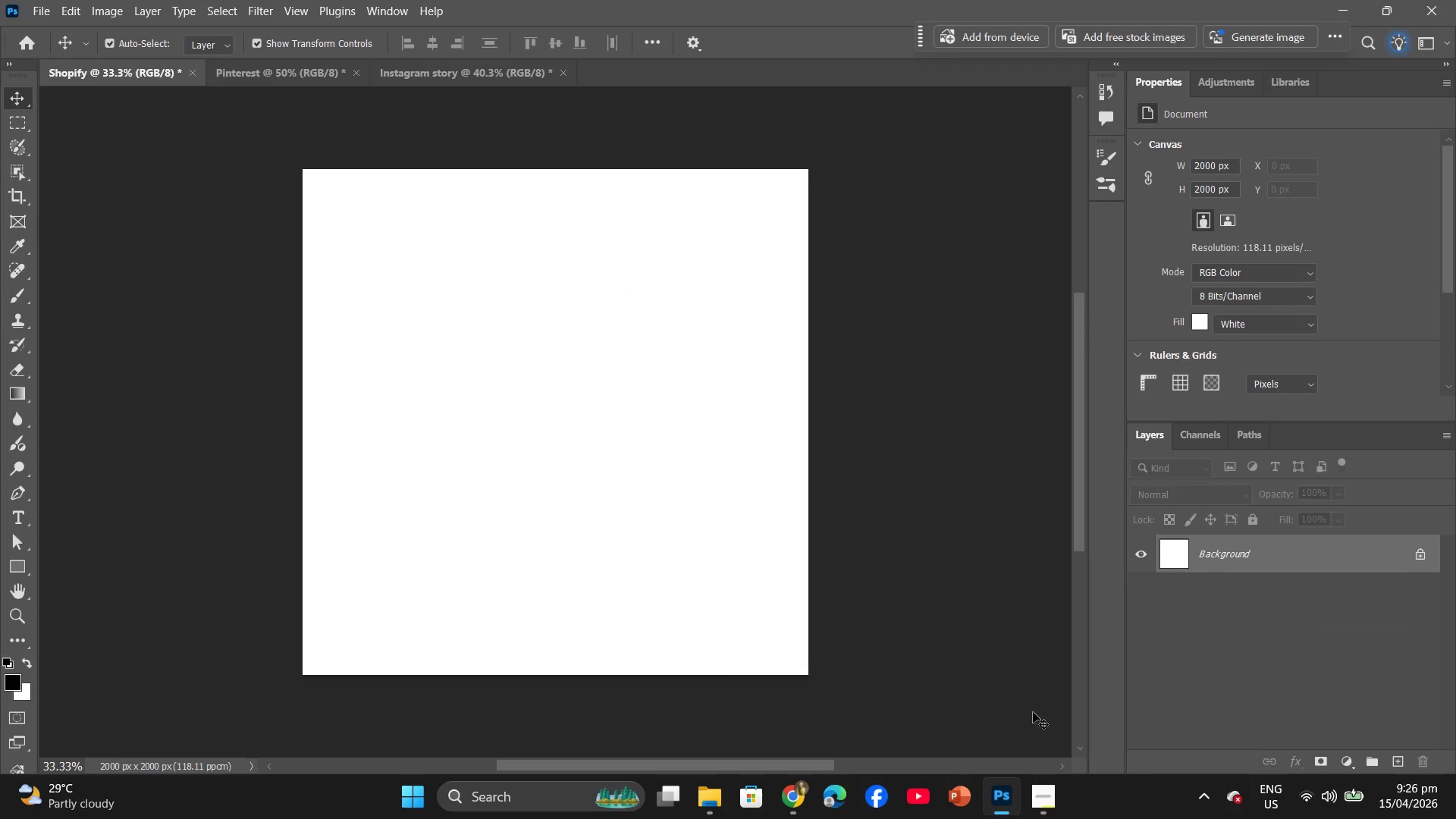 
left_click([793, 806])
 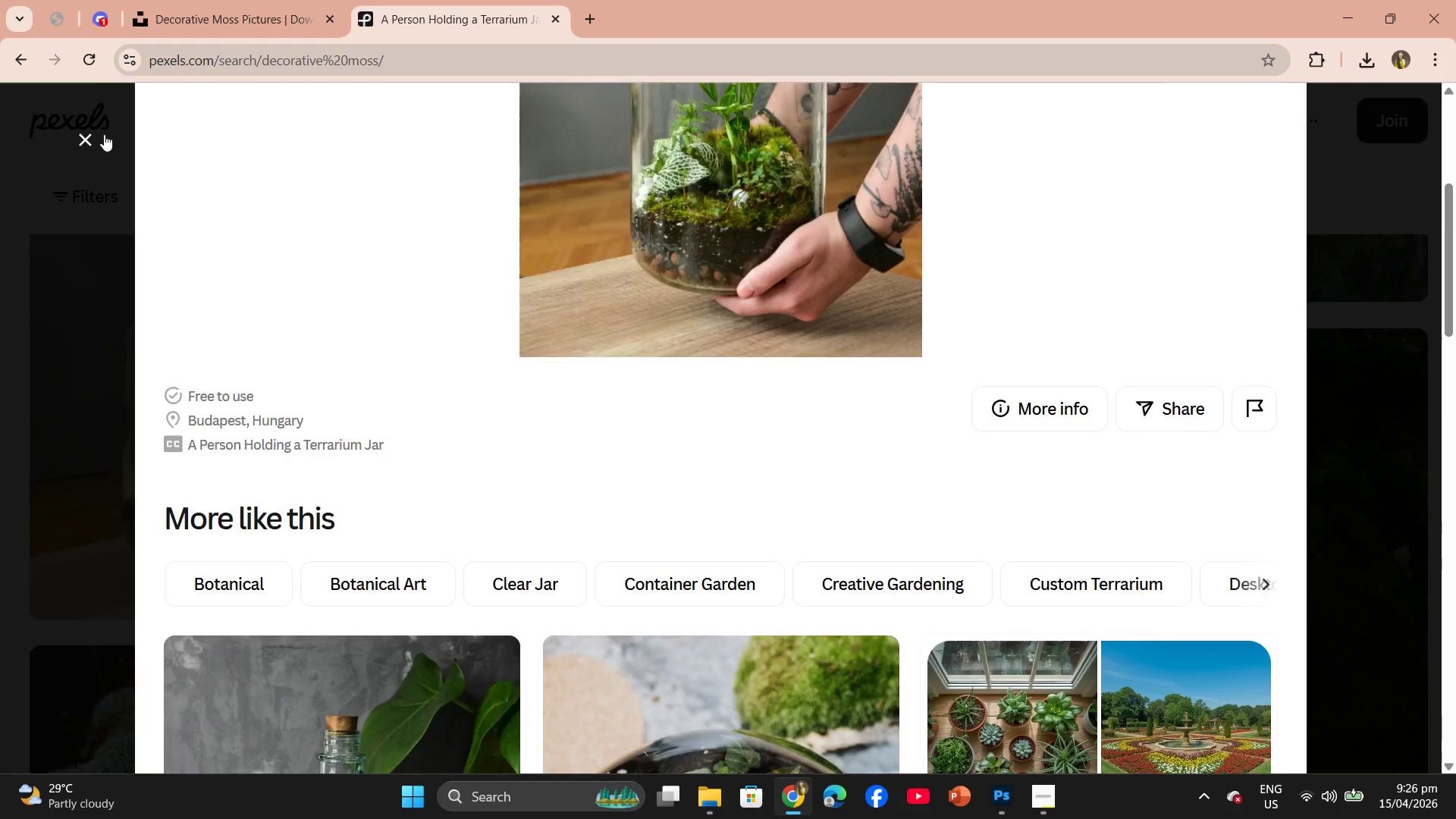 
scroll: coordinate [591, 281], scroll_direction: up, amount: 15.0
 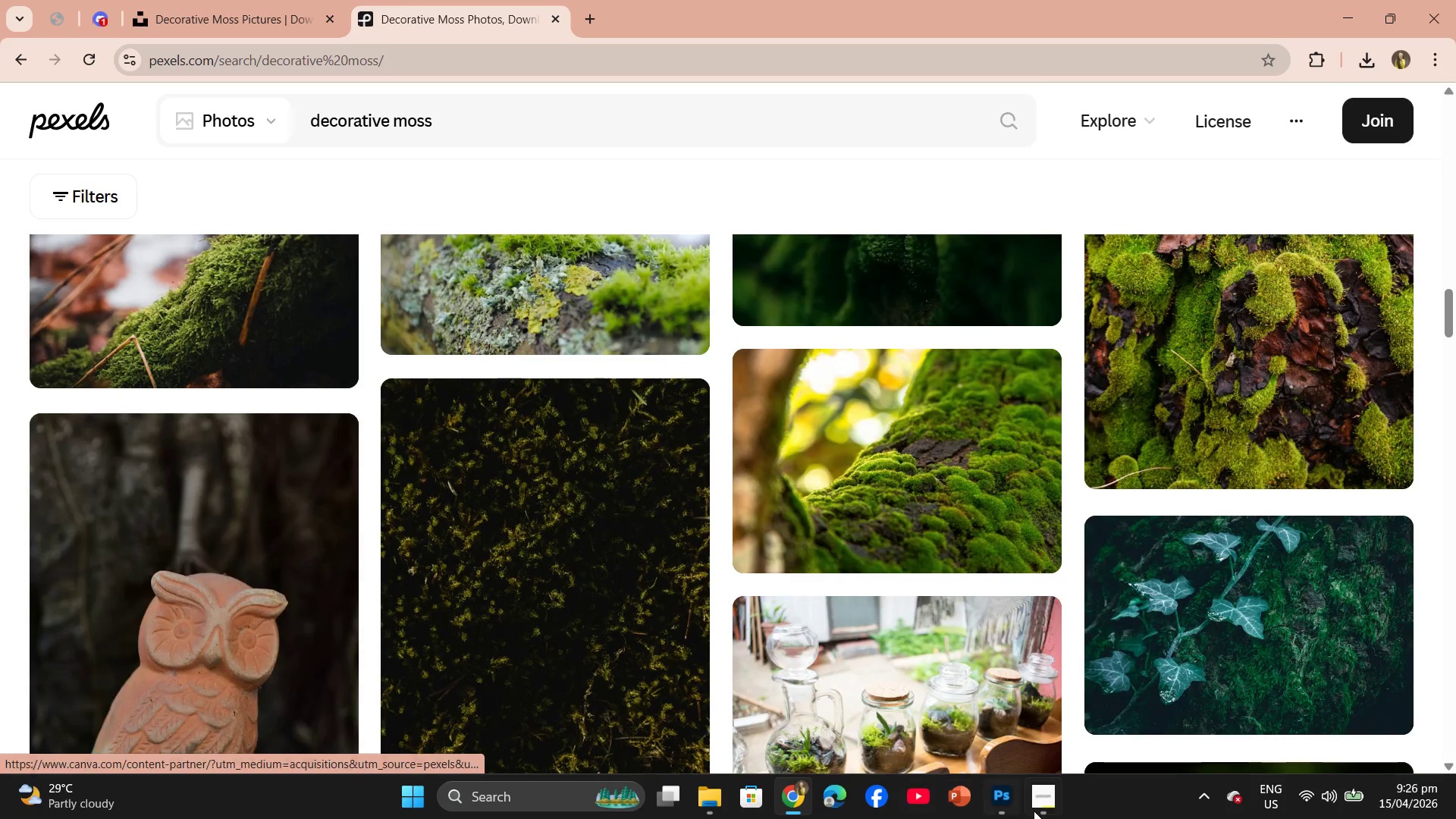 
left_click([1037, 811])